 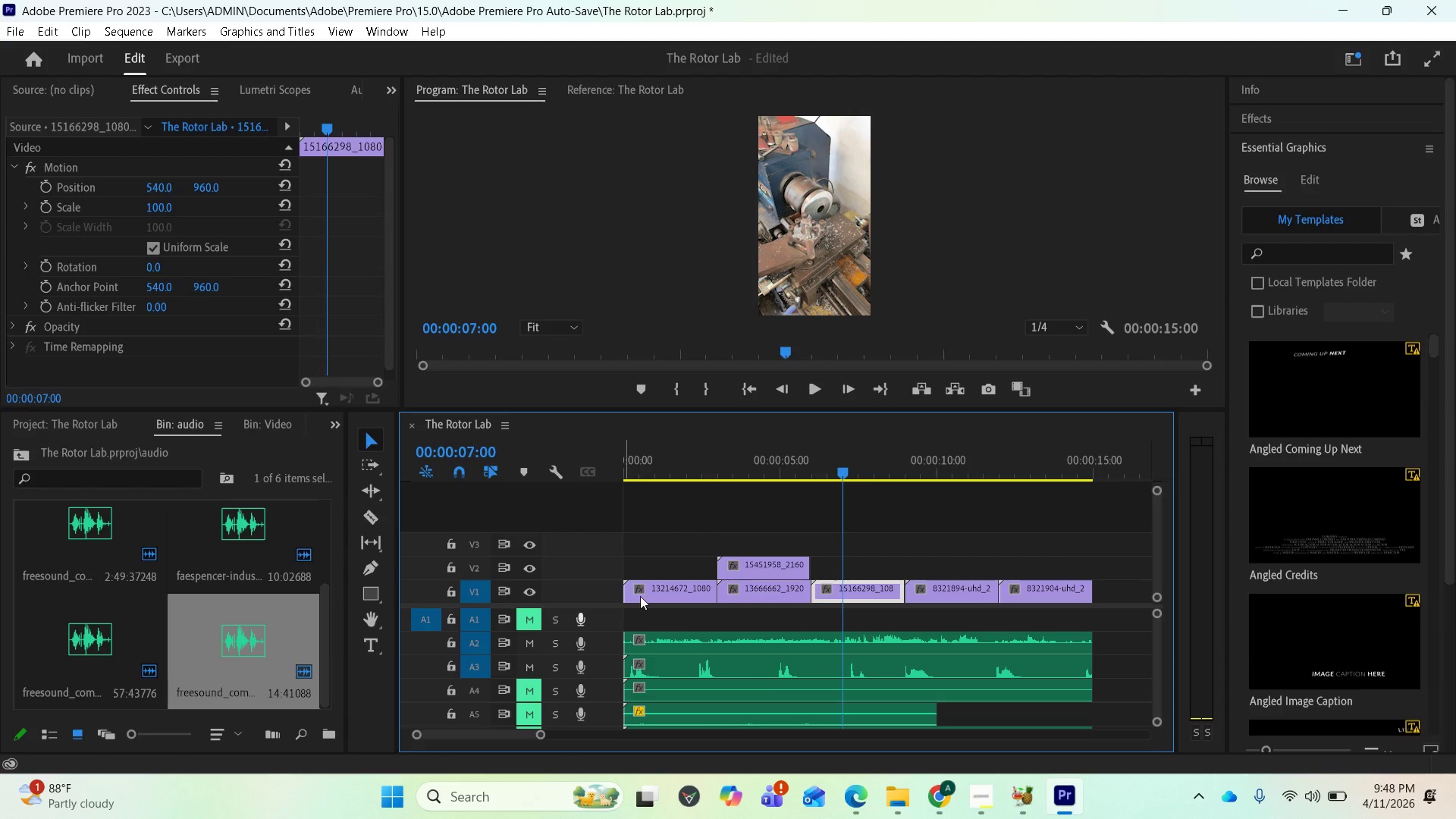 
left_click_drag(start_coordinate=[841, 468], to_coordinate=[604, 516])
 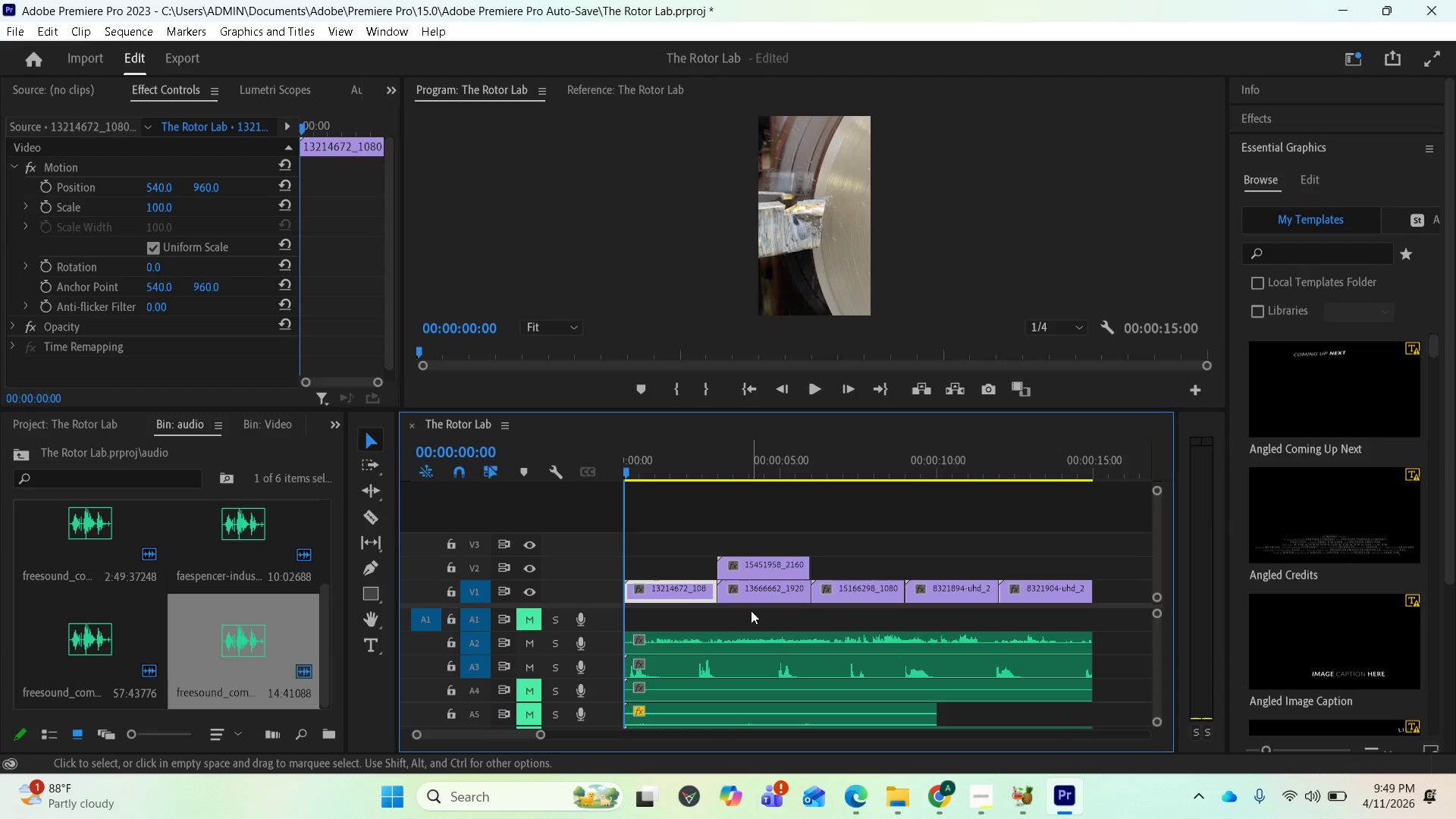 
key(Space)
 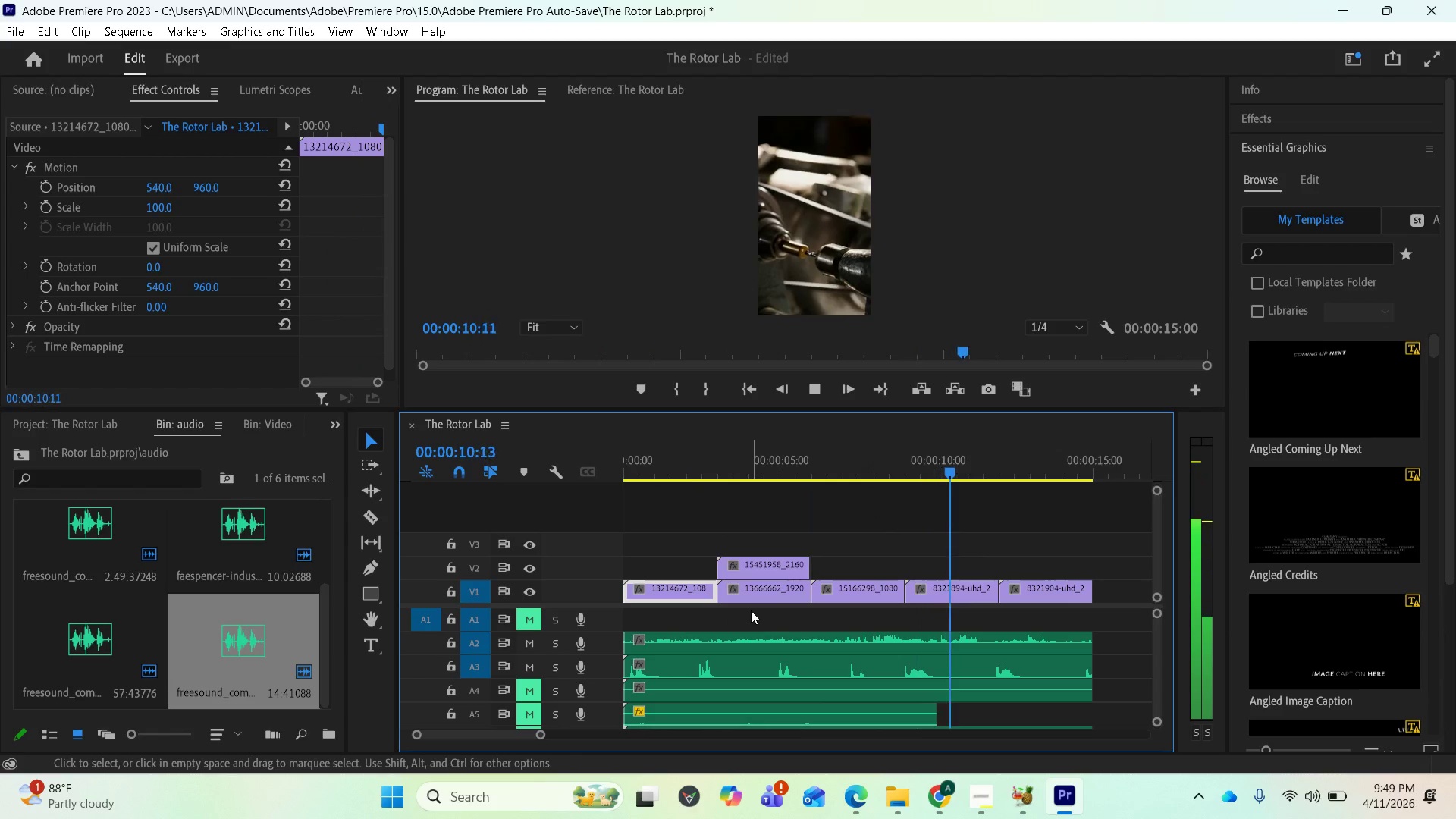 
wait(15.56)
 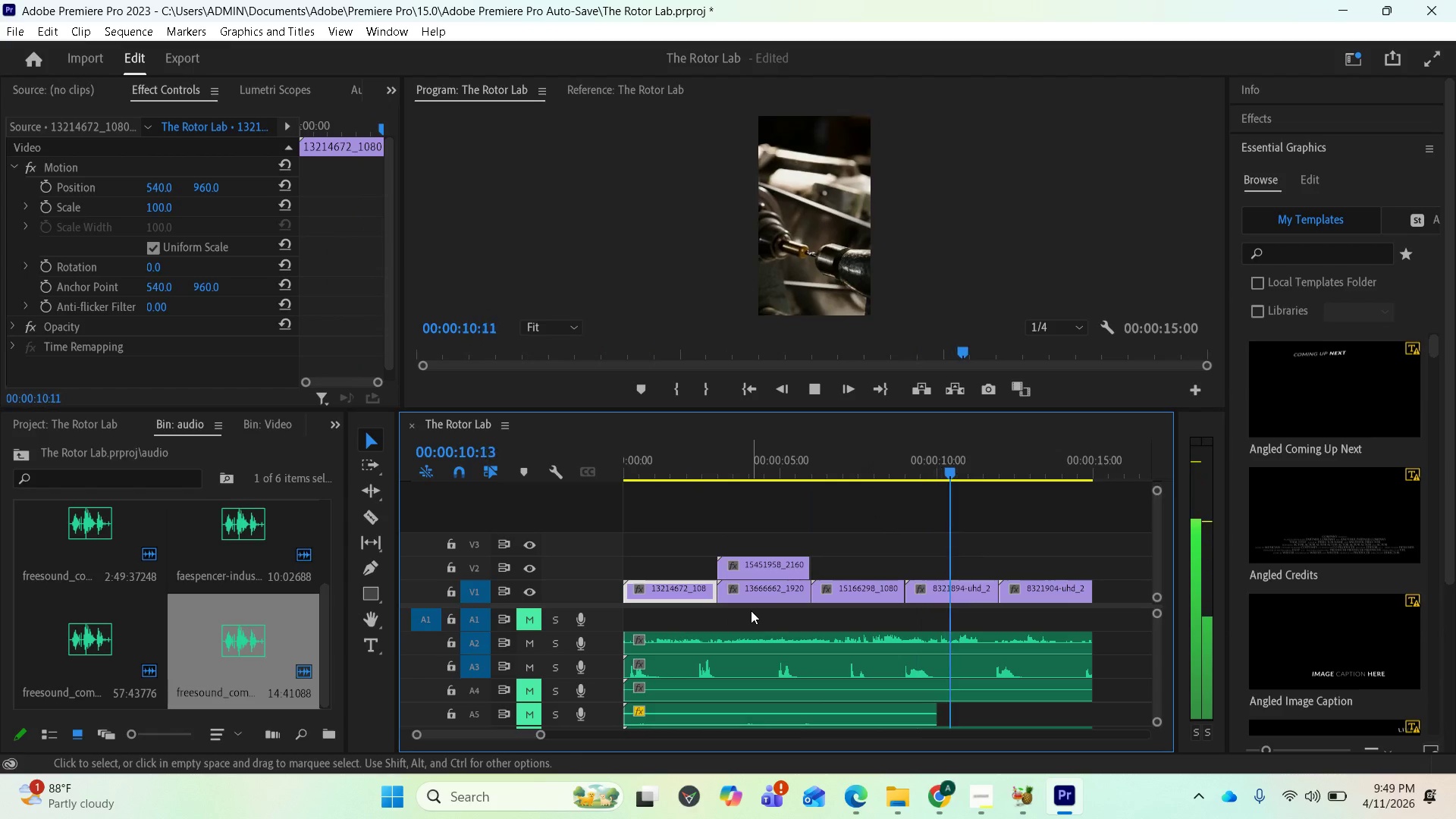 
key(Space)
 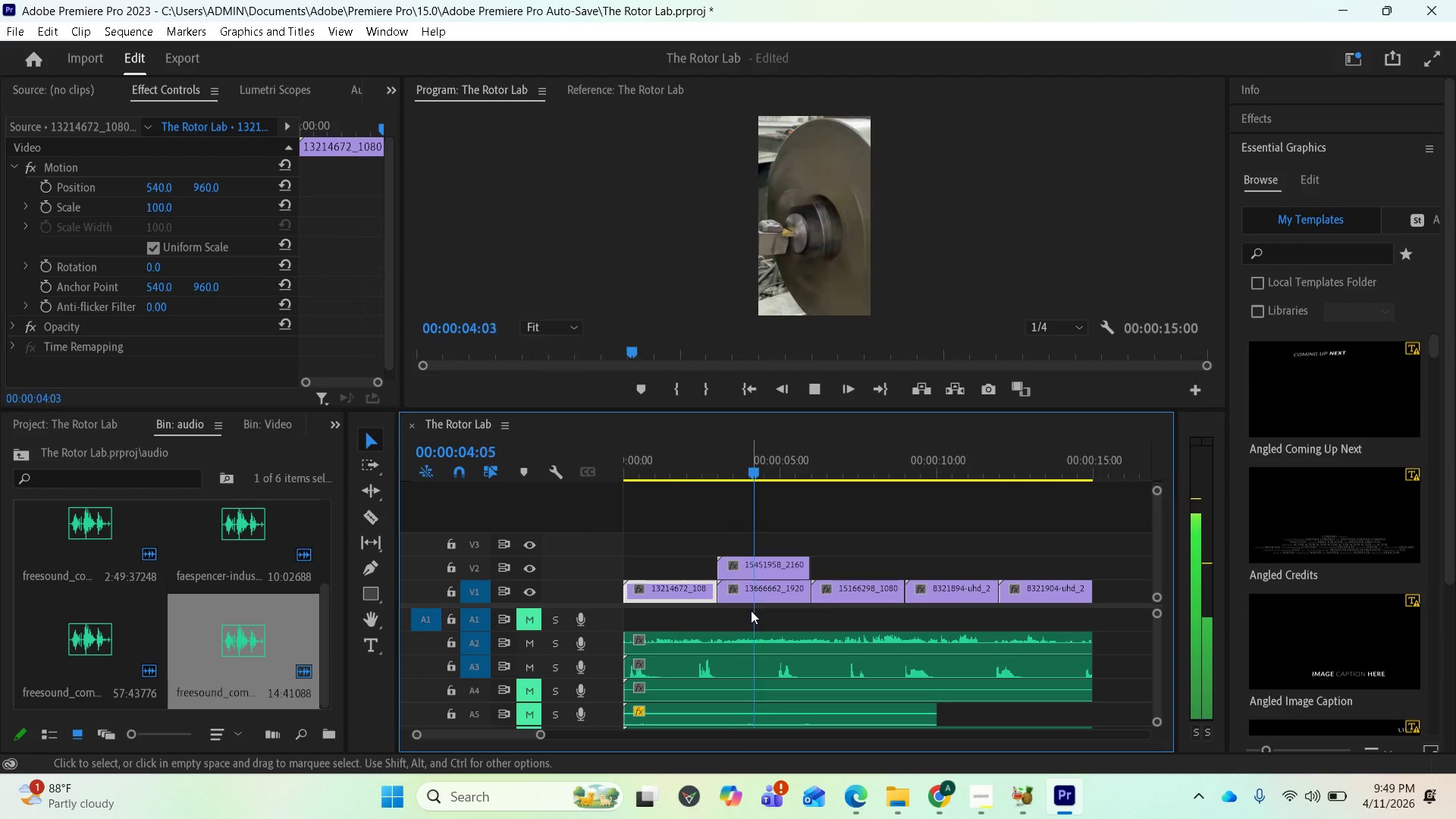 
wait(5.83)
 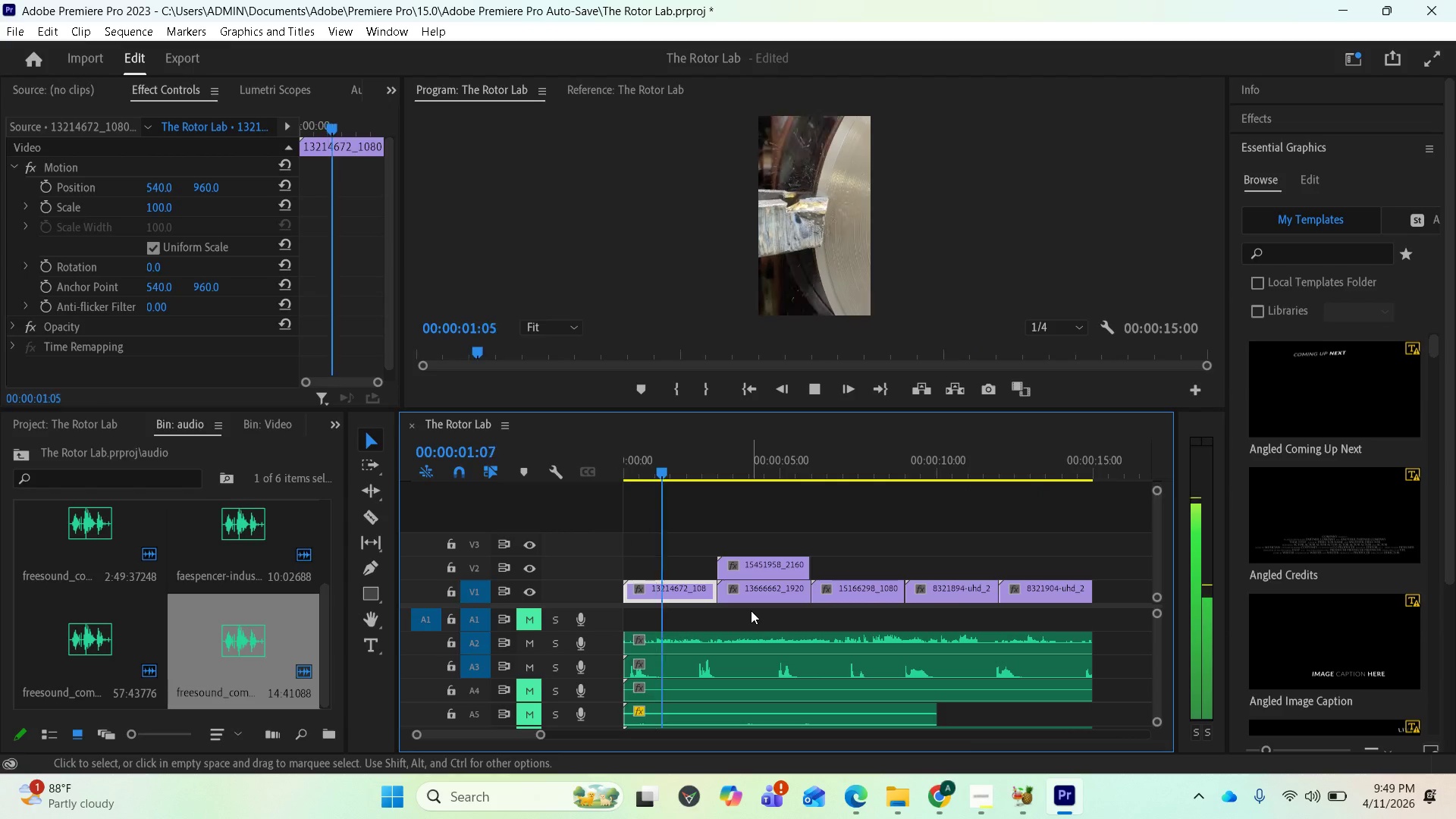 
key(Space)
 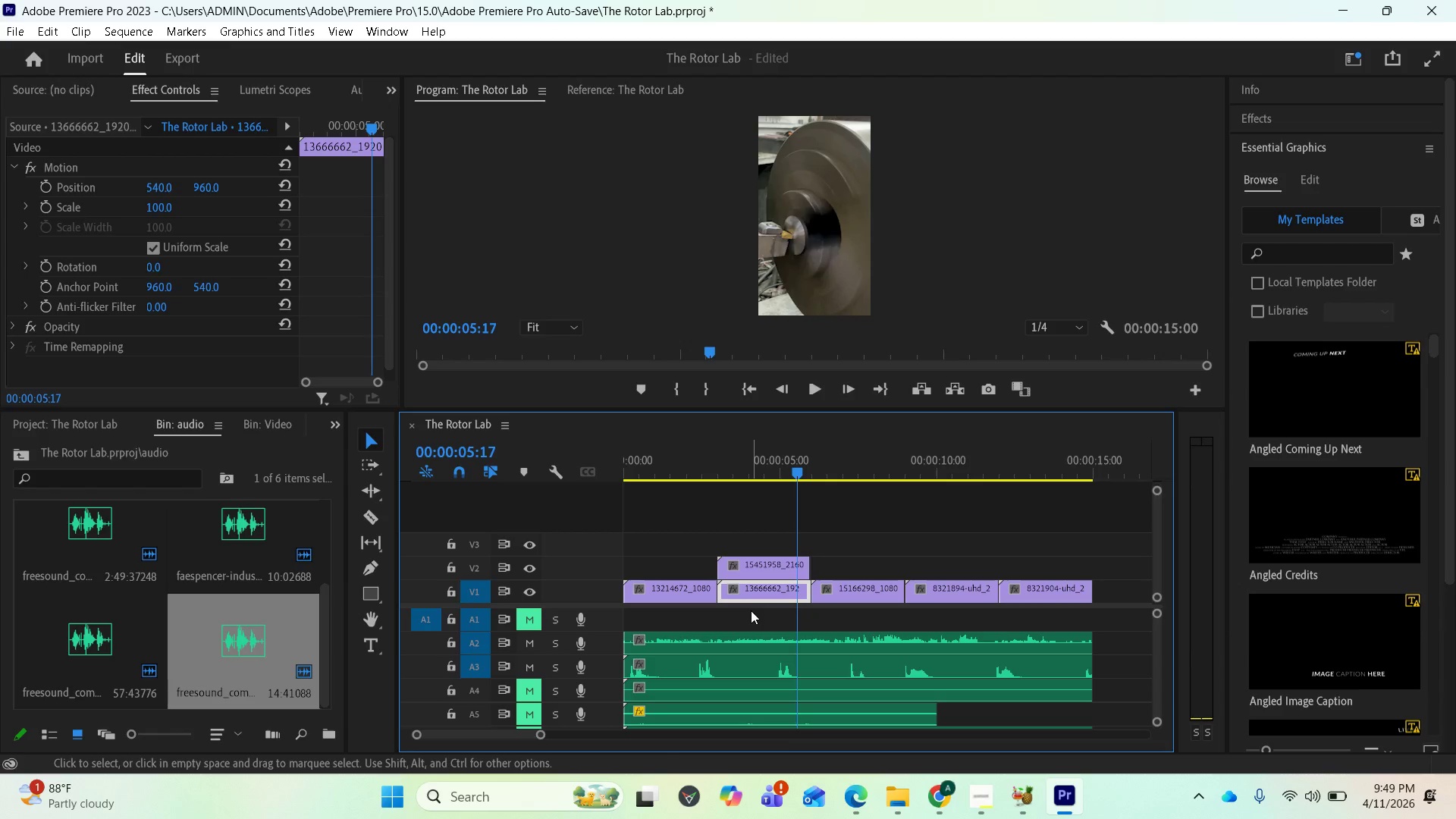 
wait(11.56)
 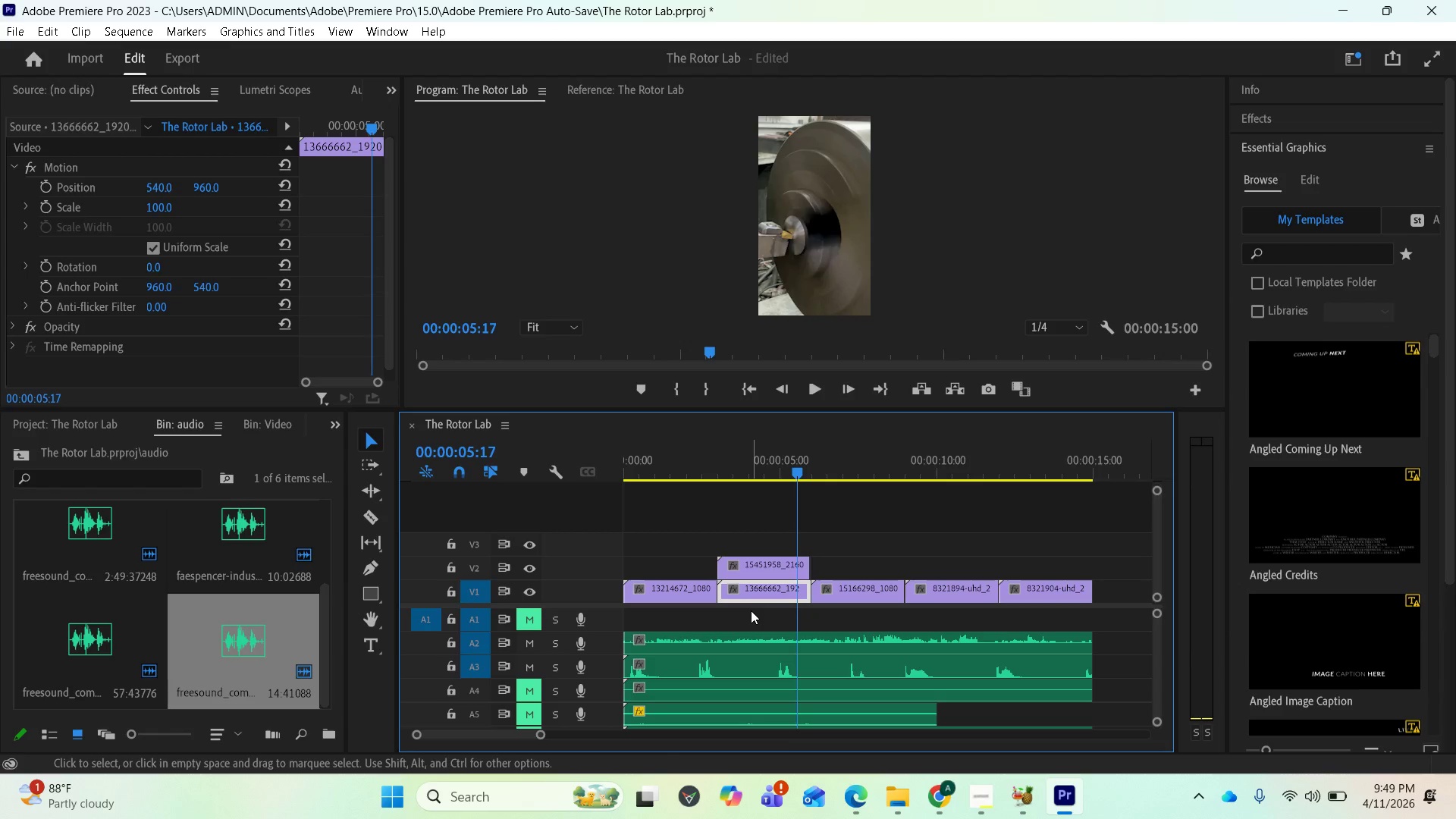 
left_click_drag(start_coordinate=[1155, 642], to_coordinate=[1156, 682])
 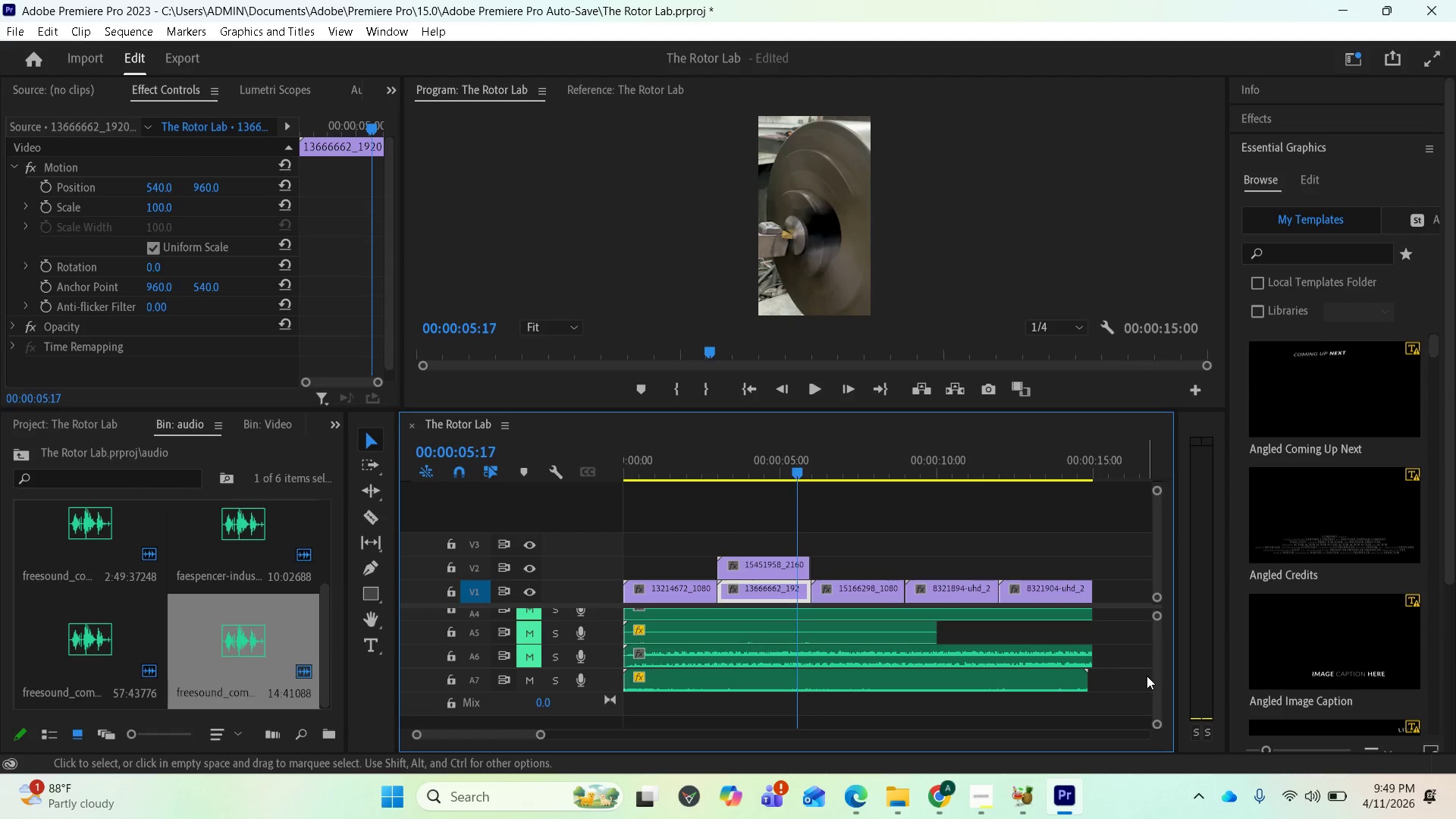 
key(Space)
 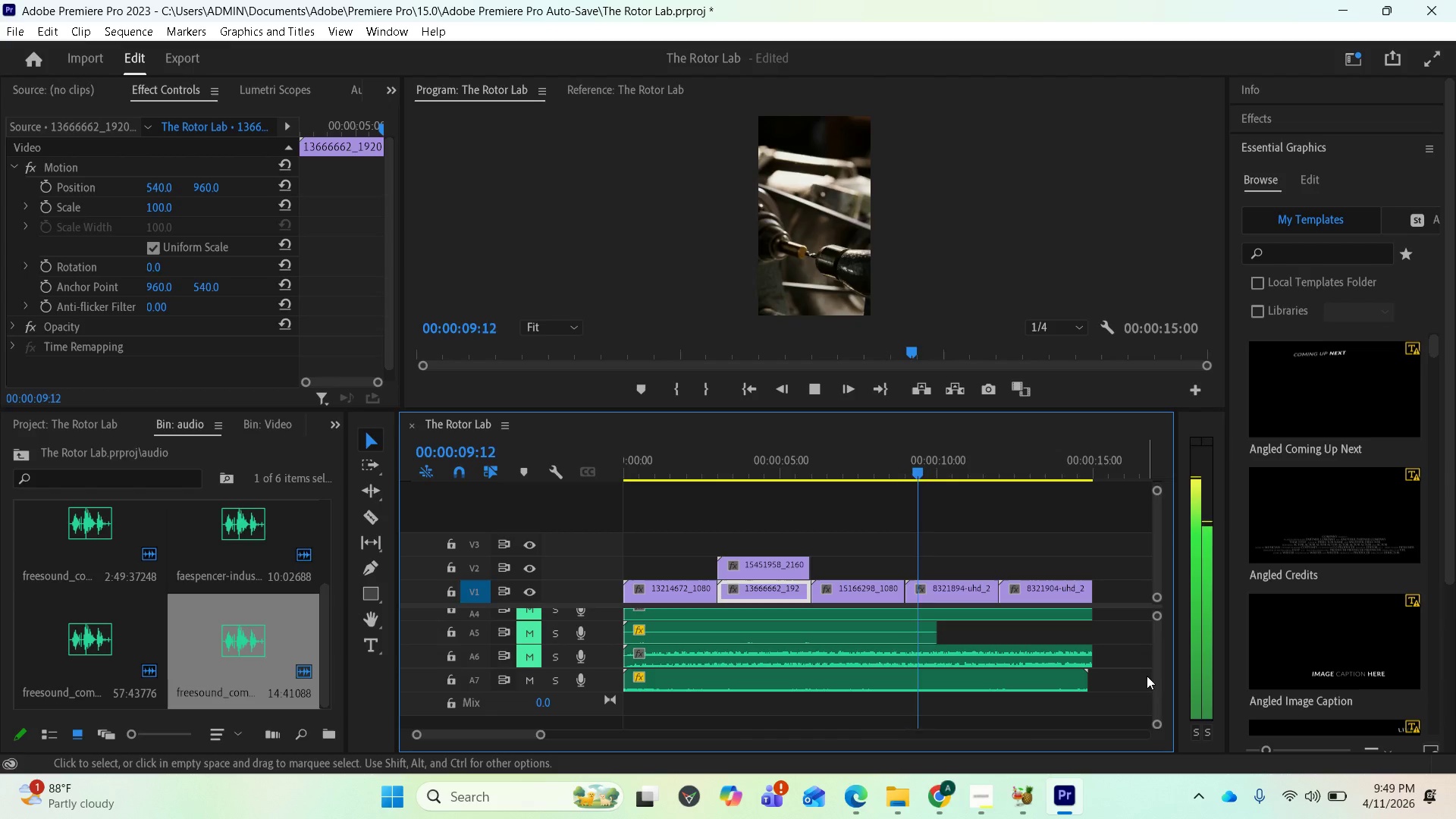 
wait(10.81)
 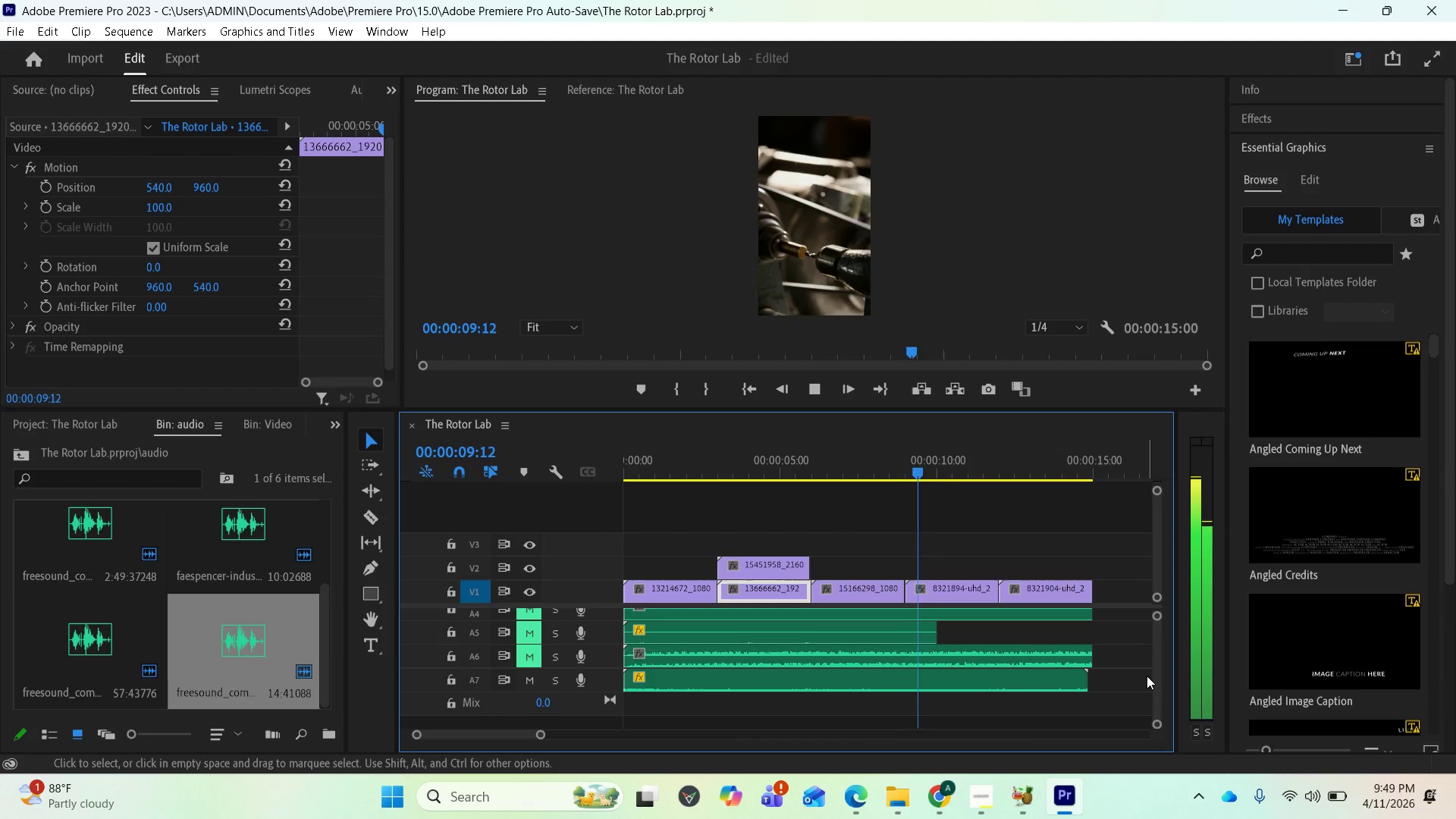 
key(Space)
 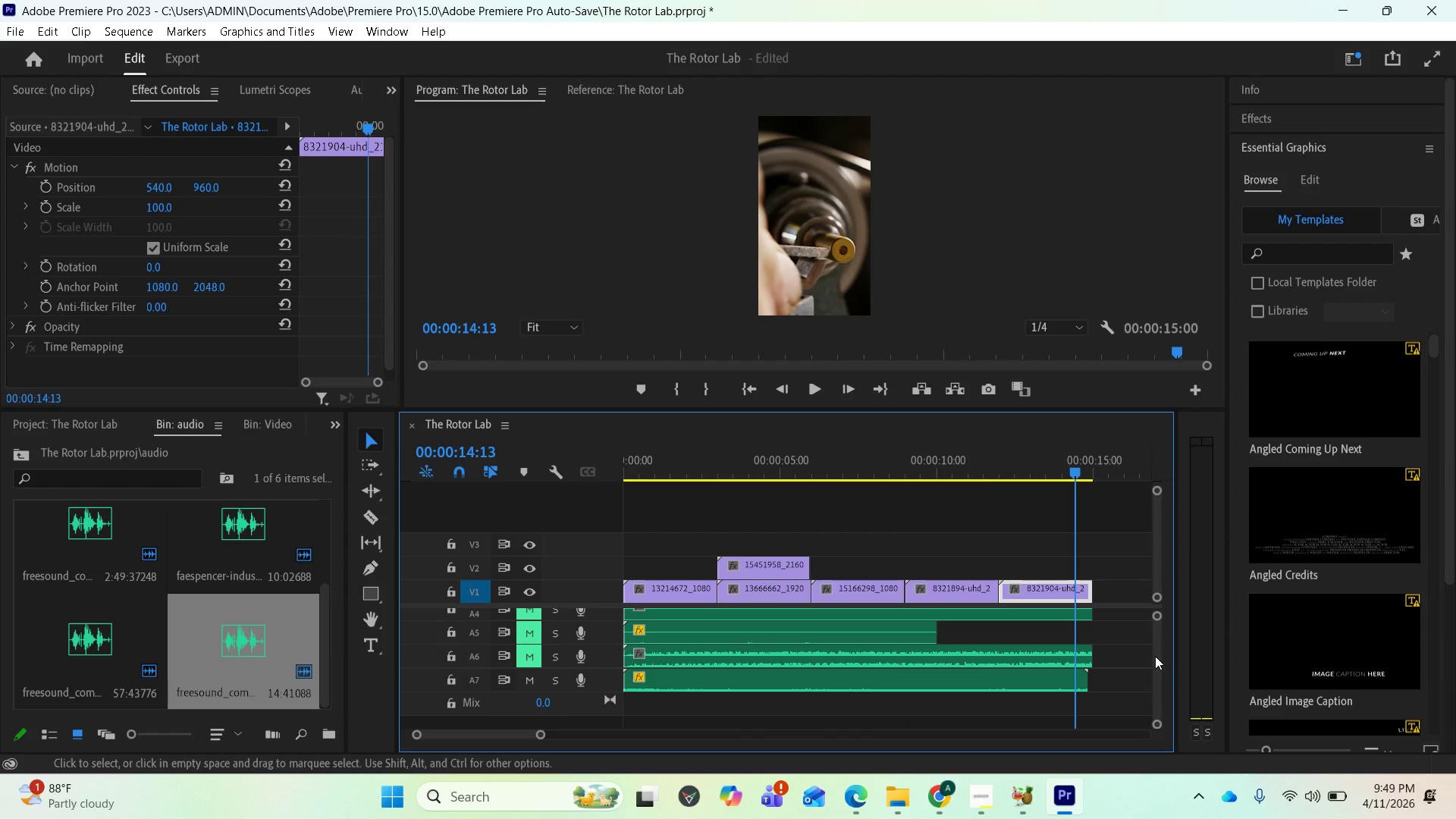 
left_click_drag(start_coordinate=[1157, 651], to_coordinate=[1157, 641])
 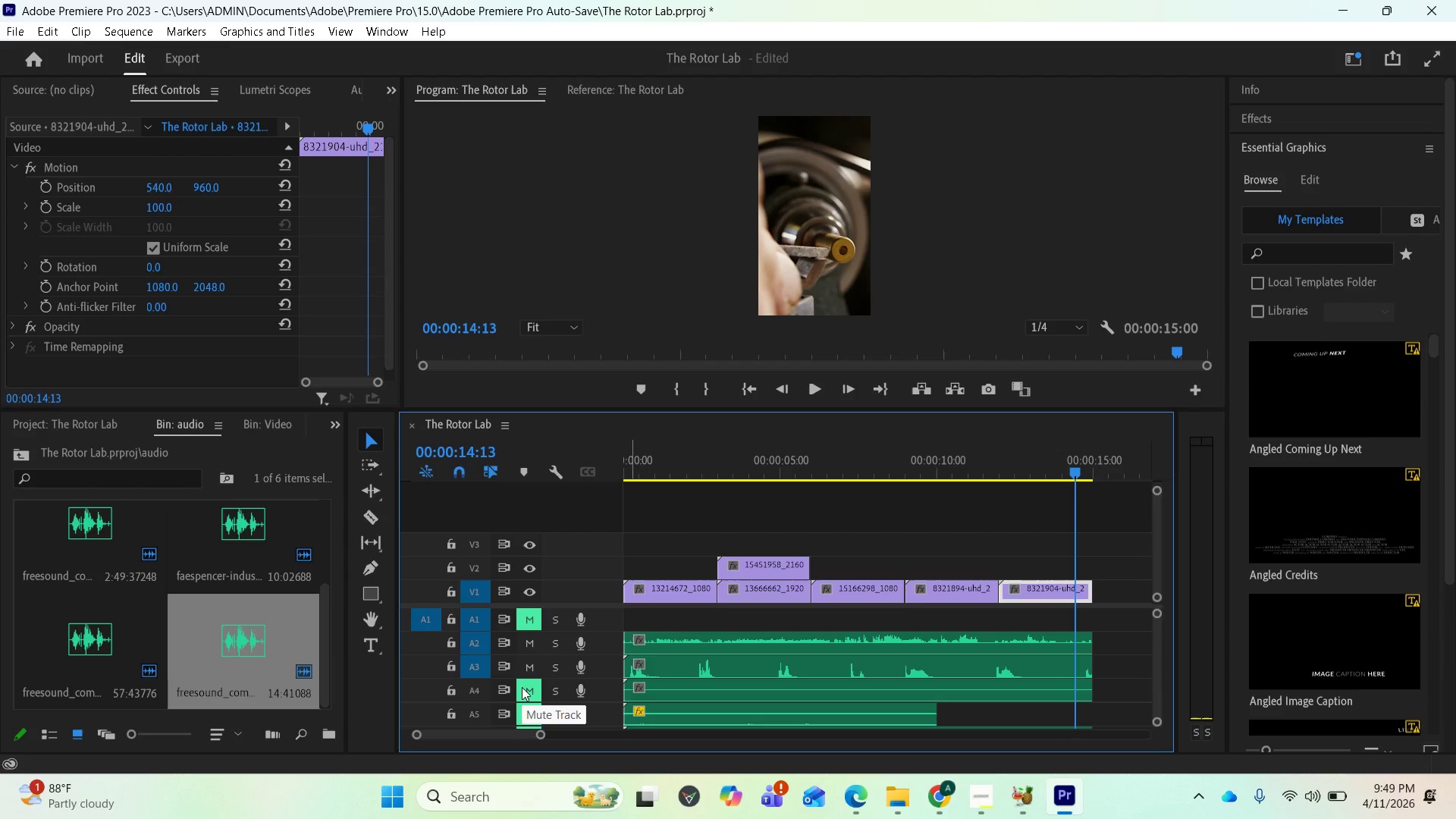 
wait(5.17)
 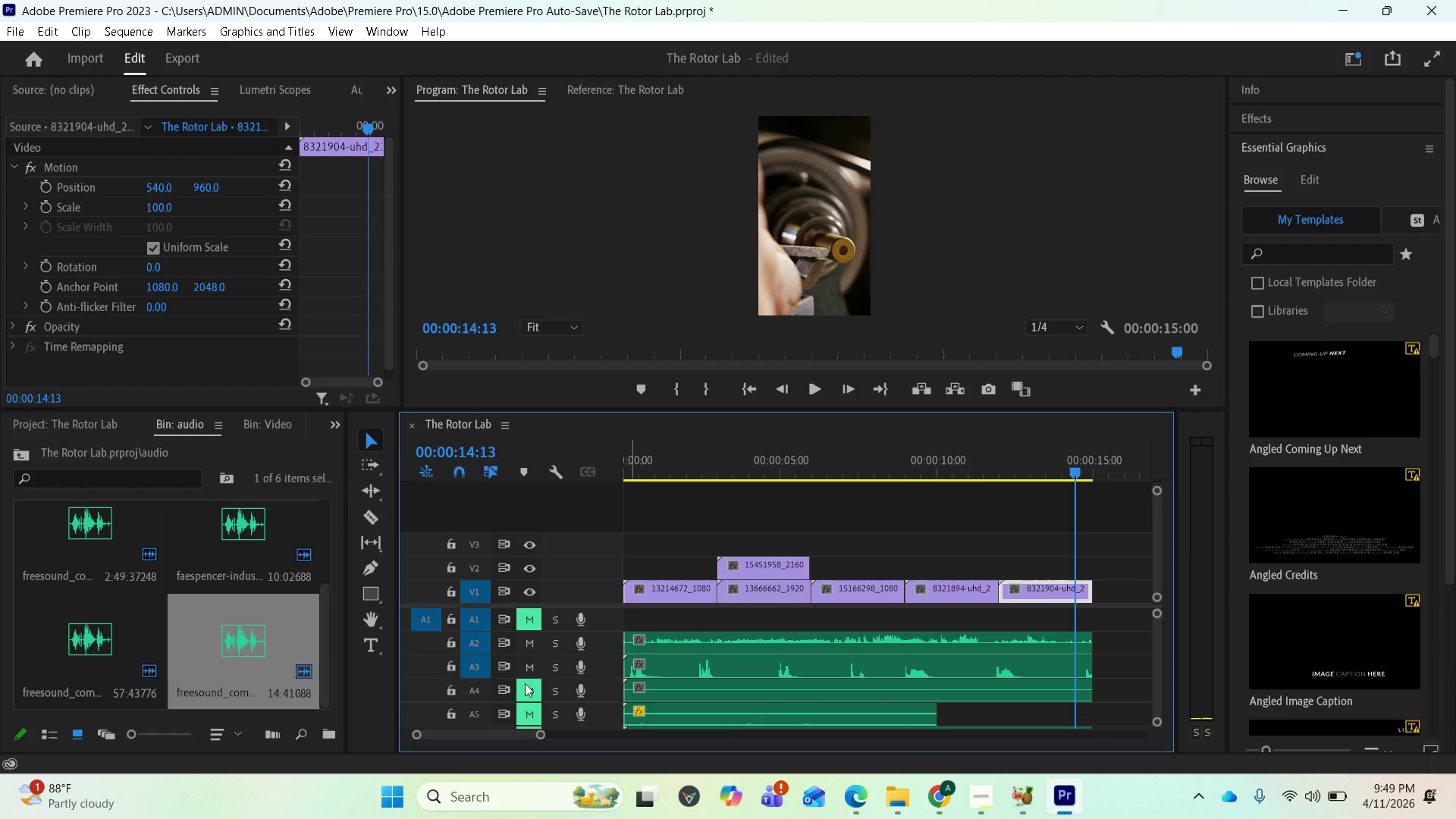 
left_click([526, 684])
 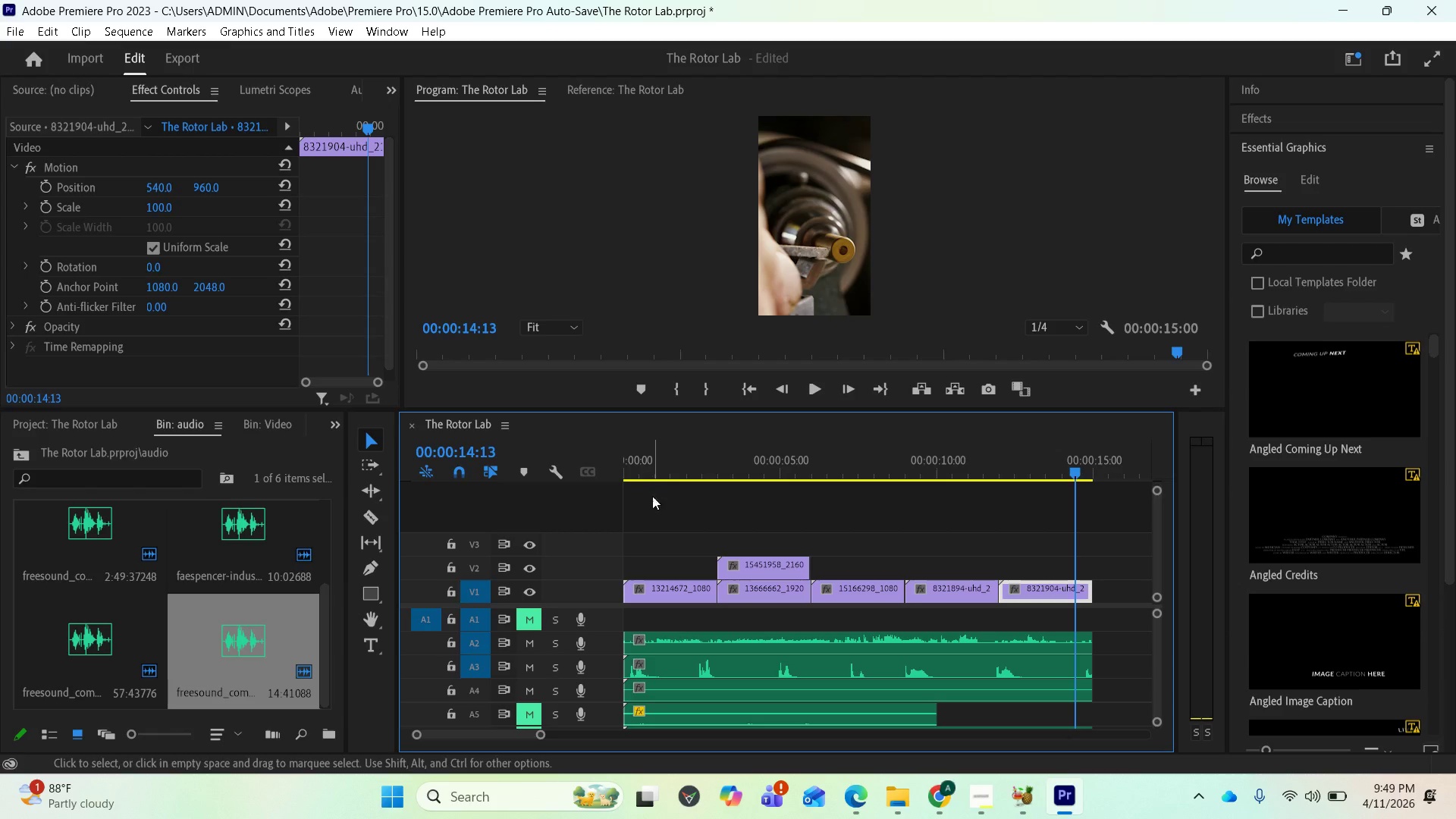 
left_click_drag(start_coordinate=[651, 465], to_coordinate=[599, 459])
 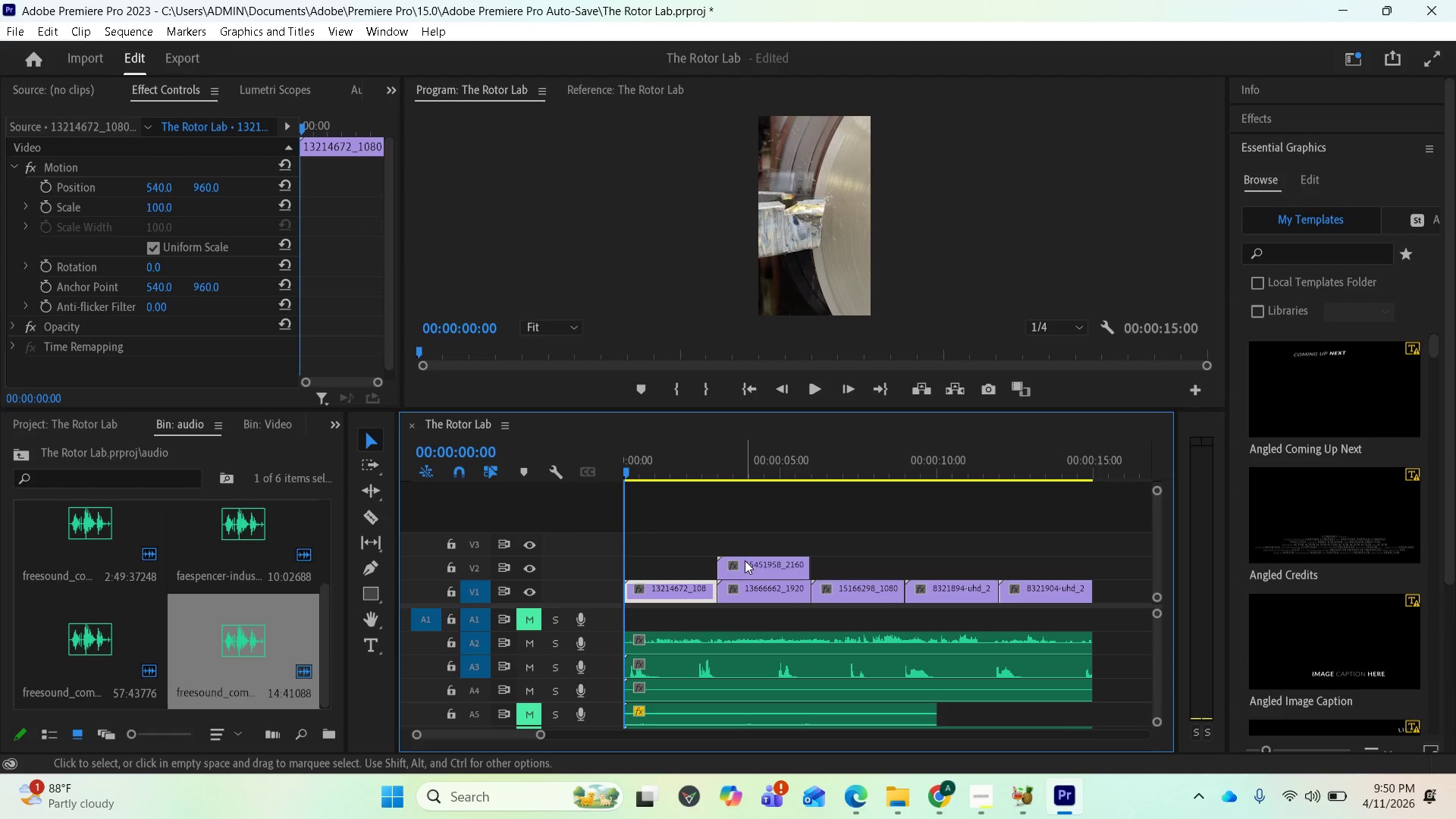 
key(Space)
 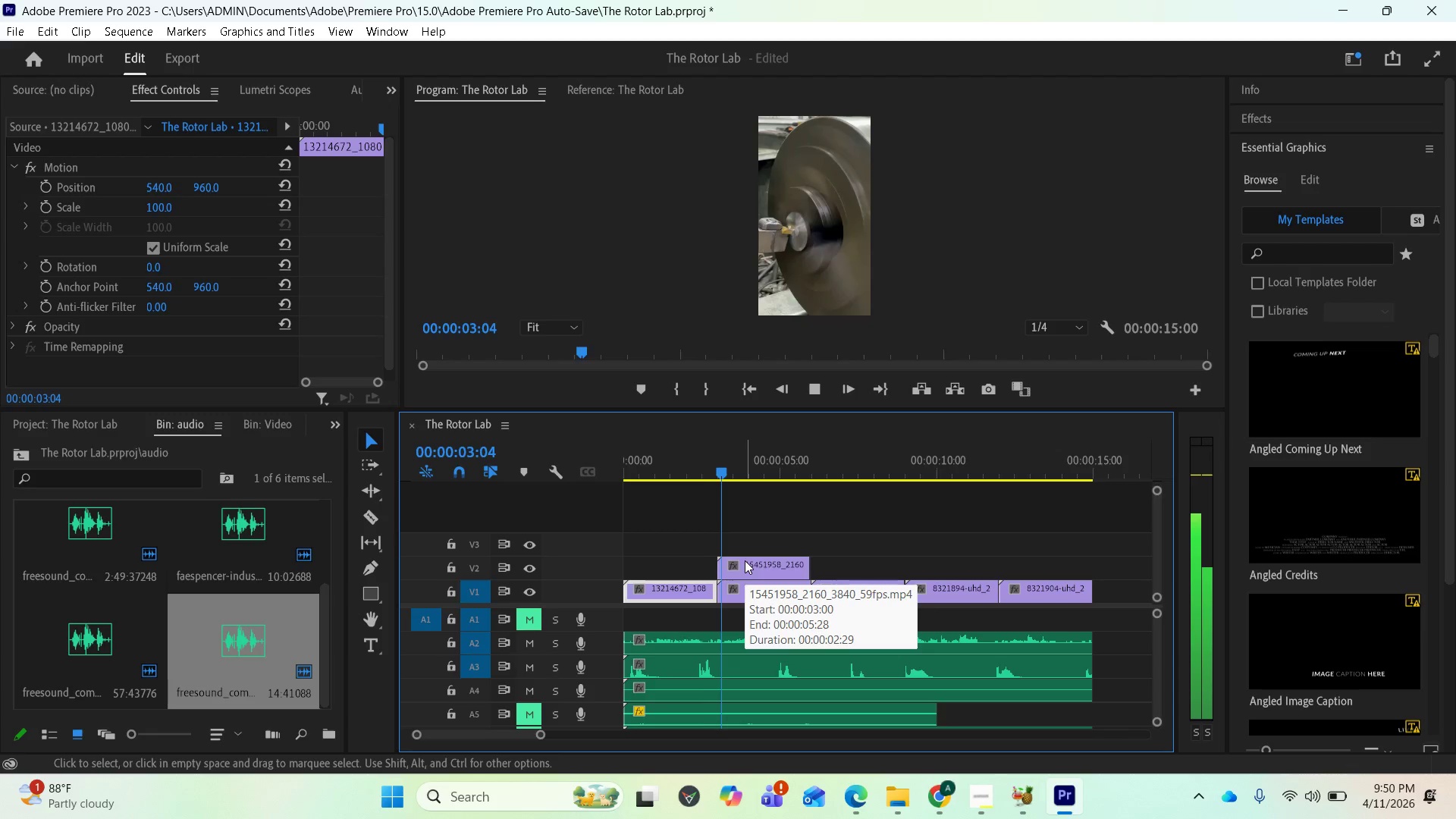 
wait(8.28)
 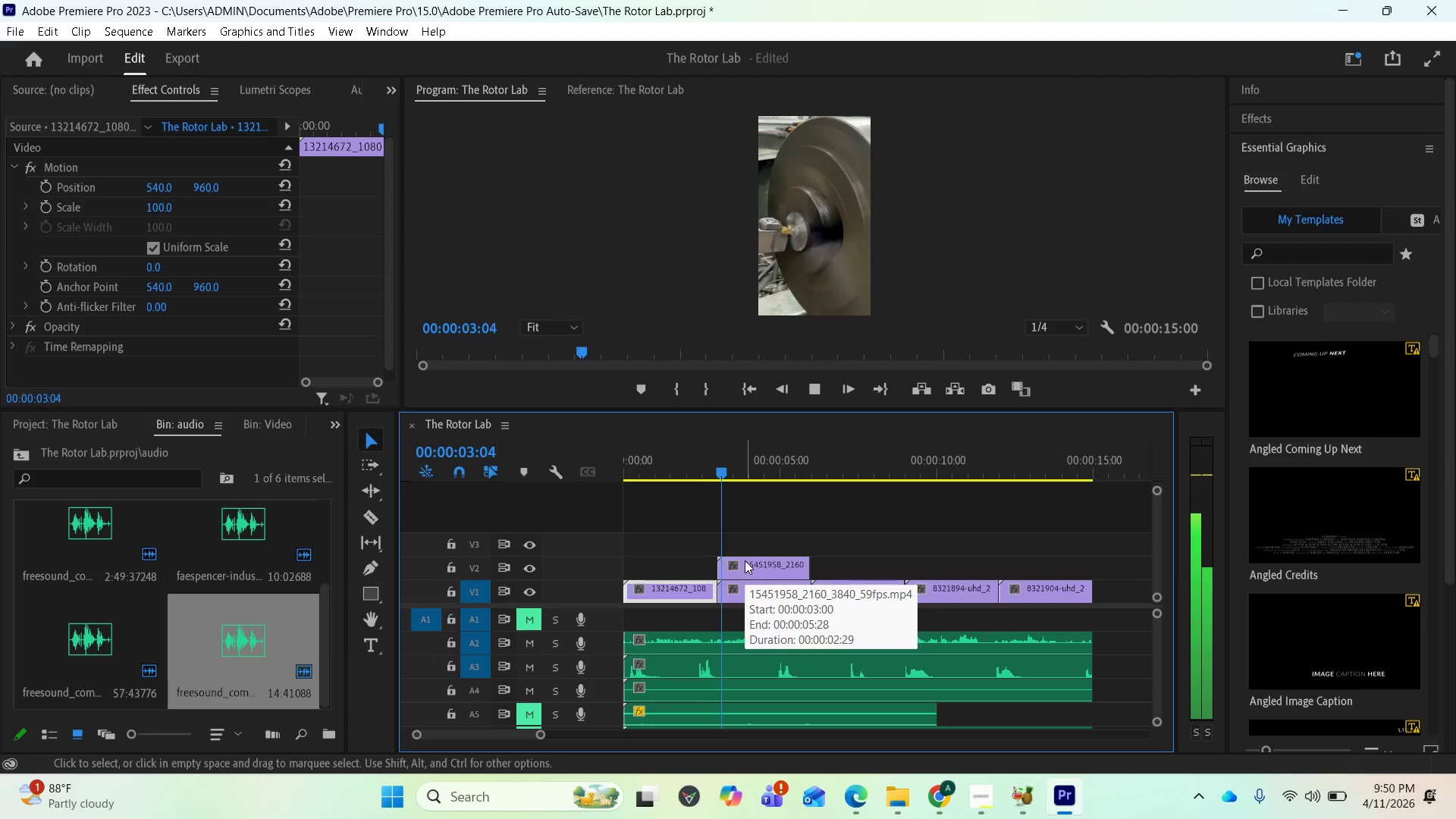 
key(Space)
 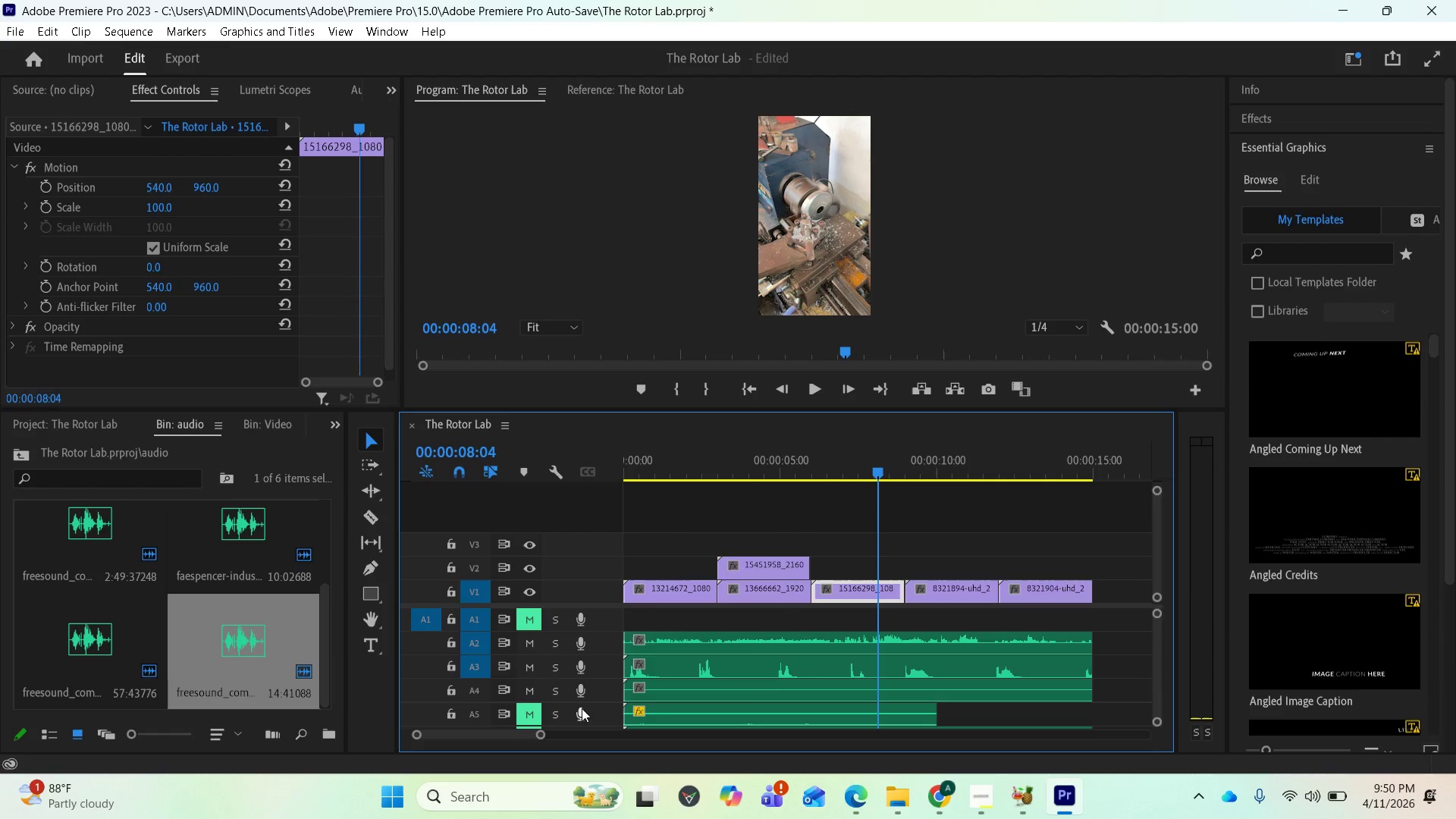 
left_click([529, 709])
 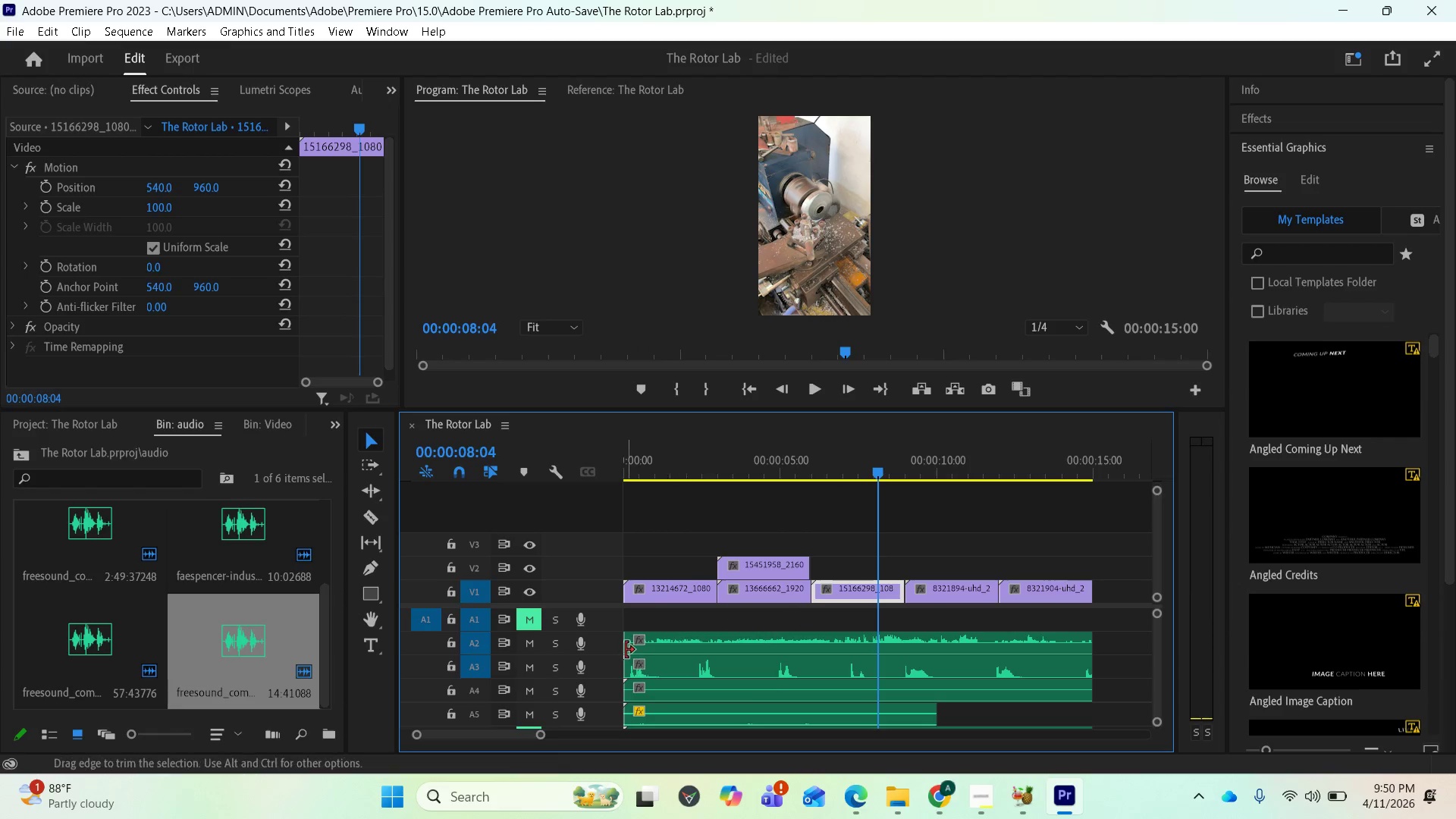 
key(Space)
 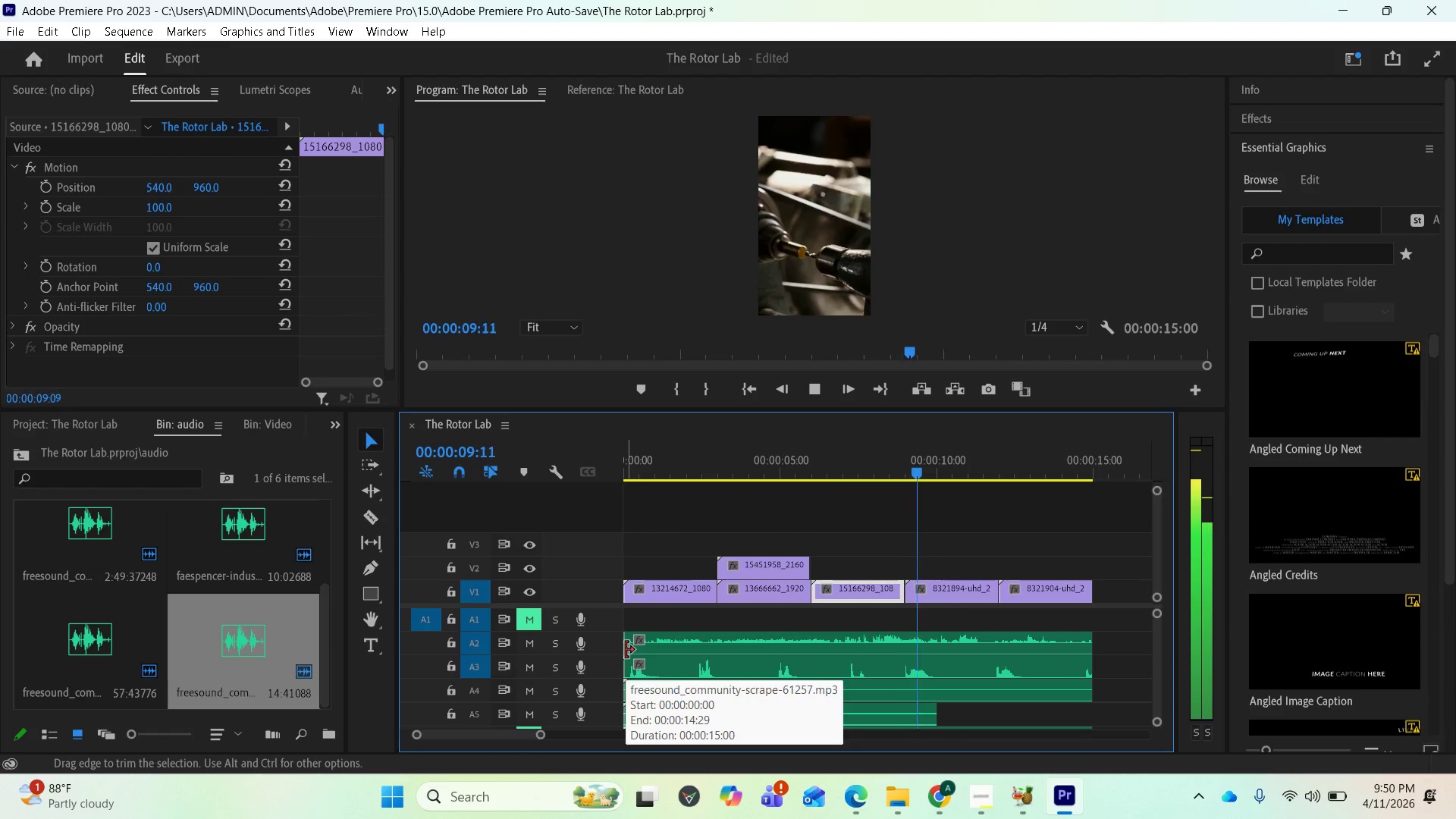 
key(Space)
 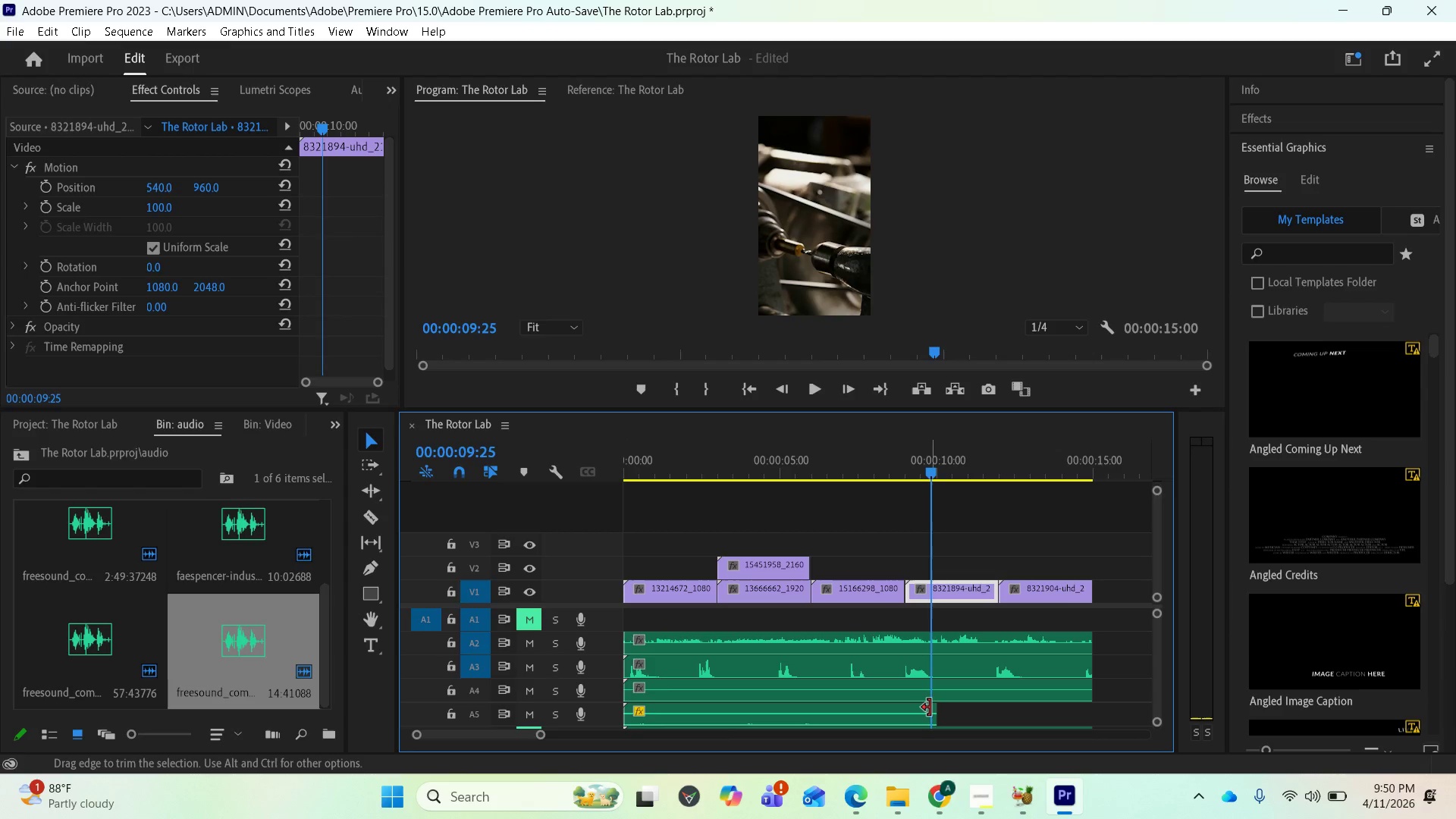 
left_click_drag(start_coordinate=[937, 711], to_coordinate=[1008, 718])
 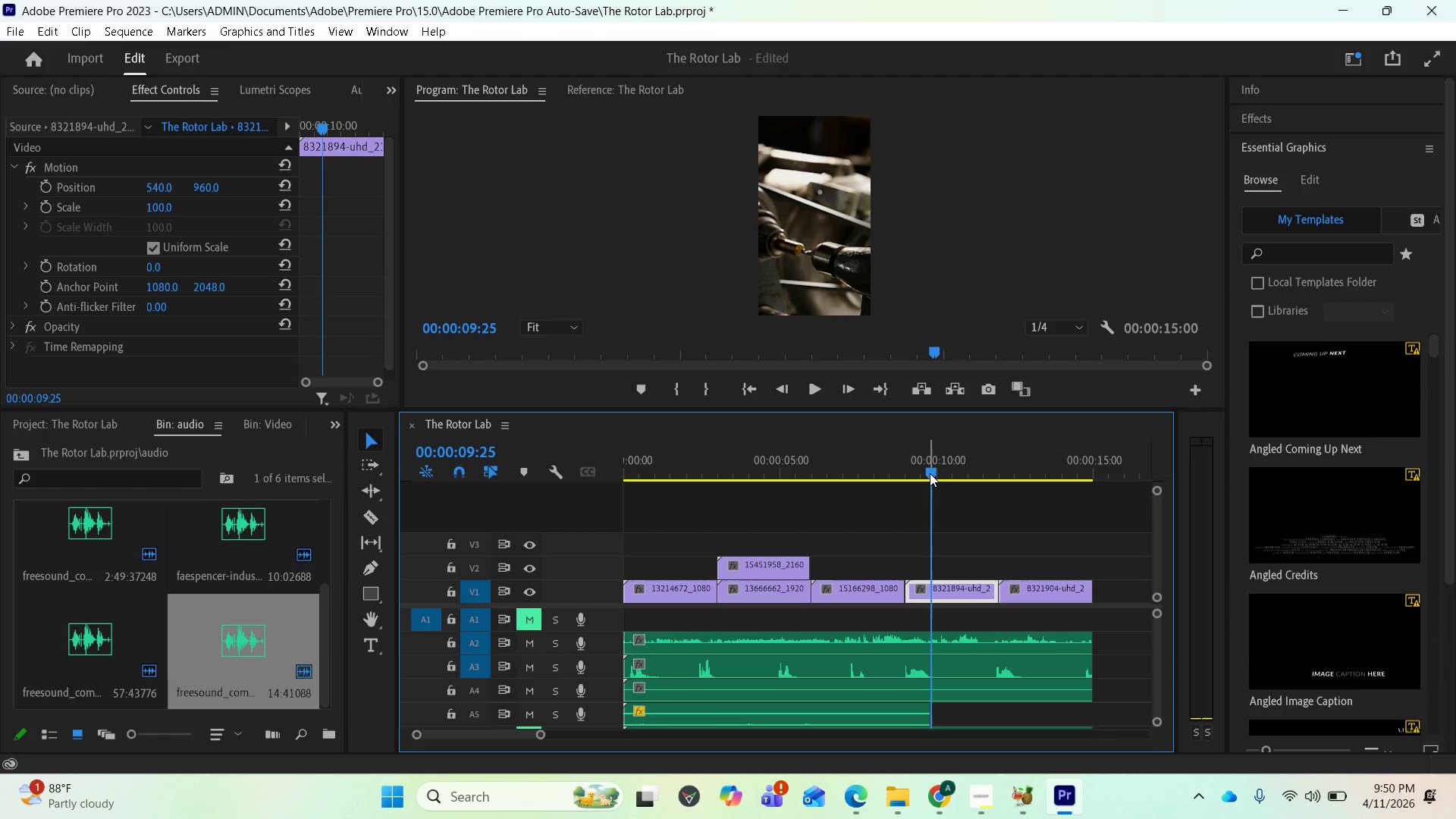 
left_click_drag(start_coordinate=[930, 473], to_coordinate=[589, 511])
 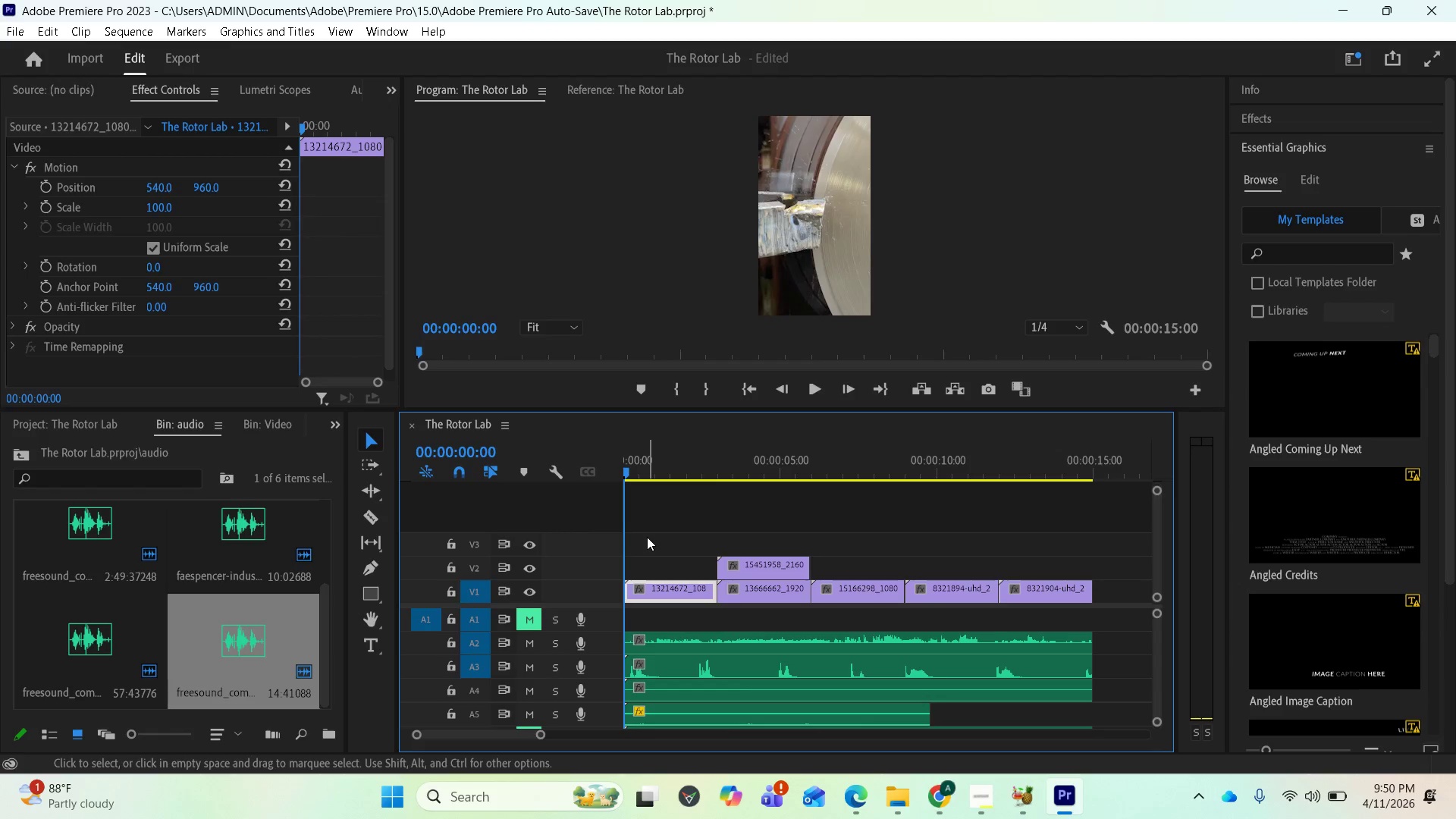 
key(Space)
 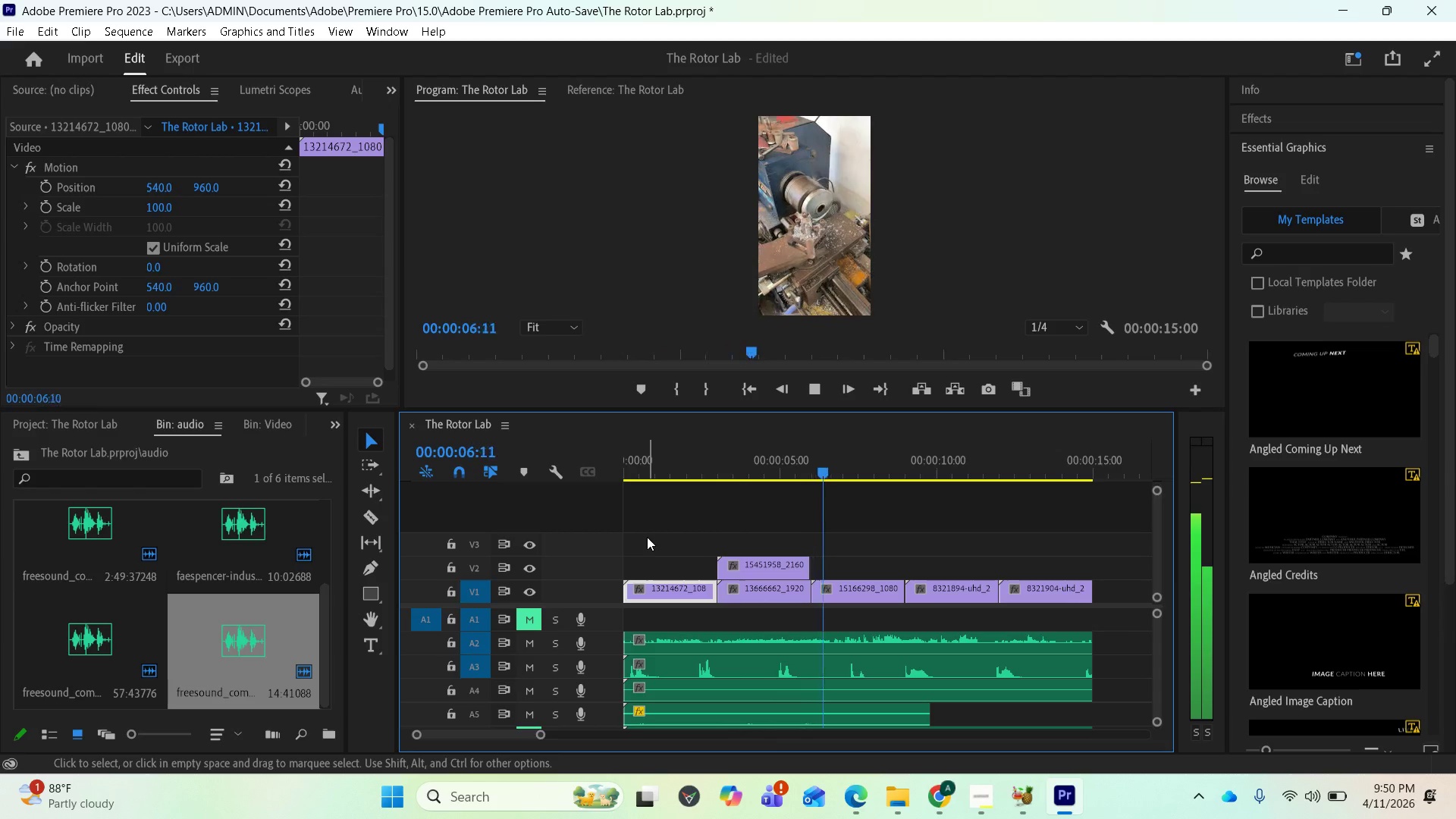 
wait(11.45)
 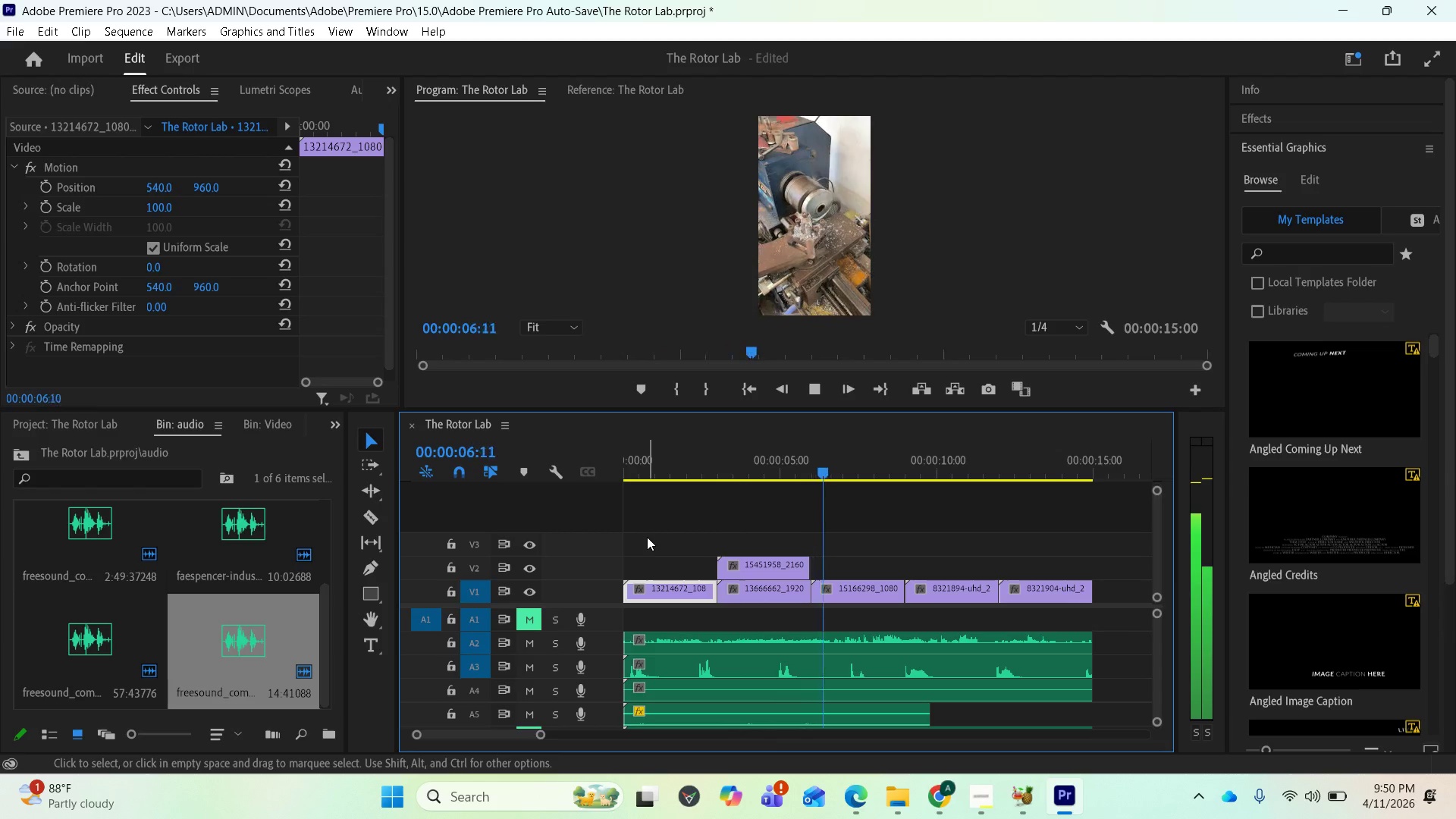 
key(Space)
 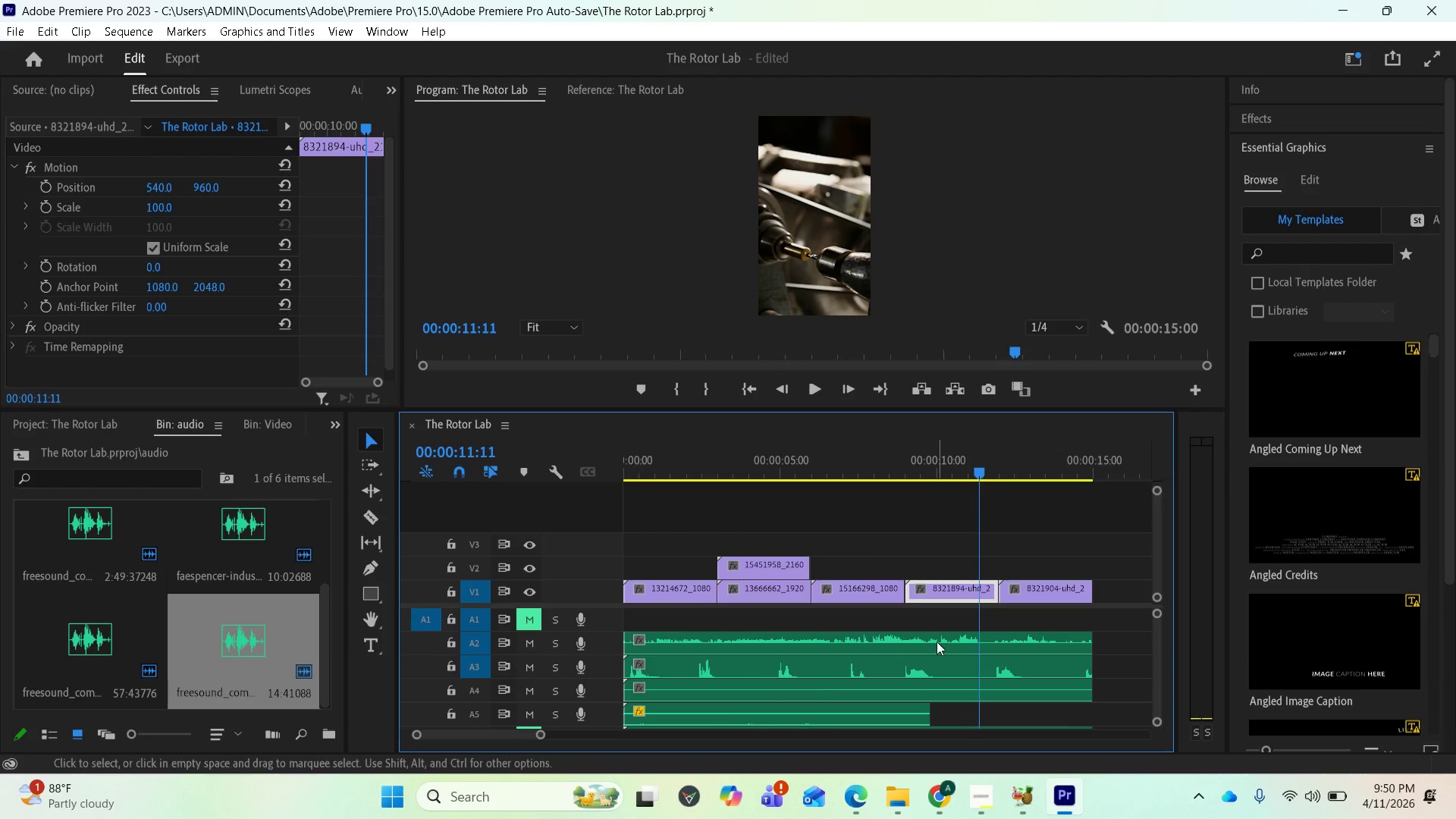 
scroll: coordinate [936, 641], scroll_direction: down, amount: 4.0
 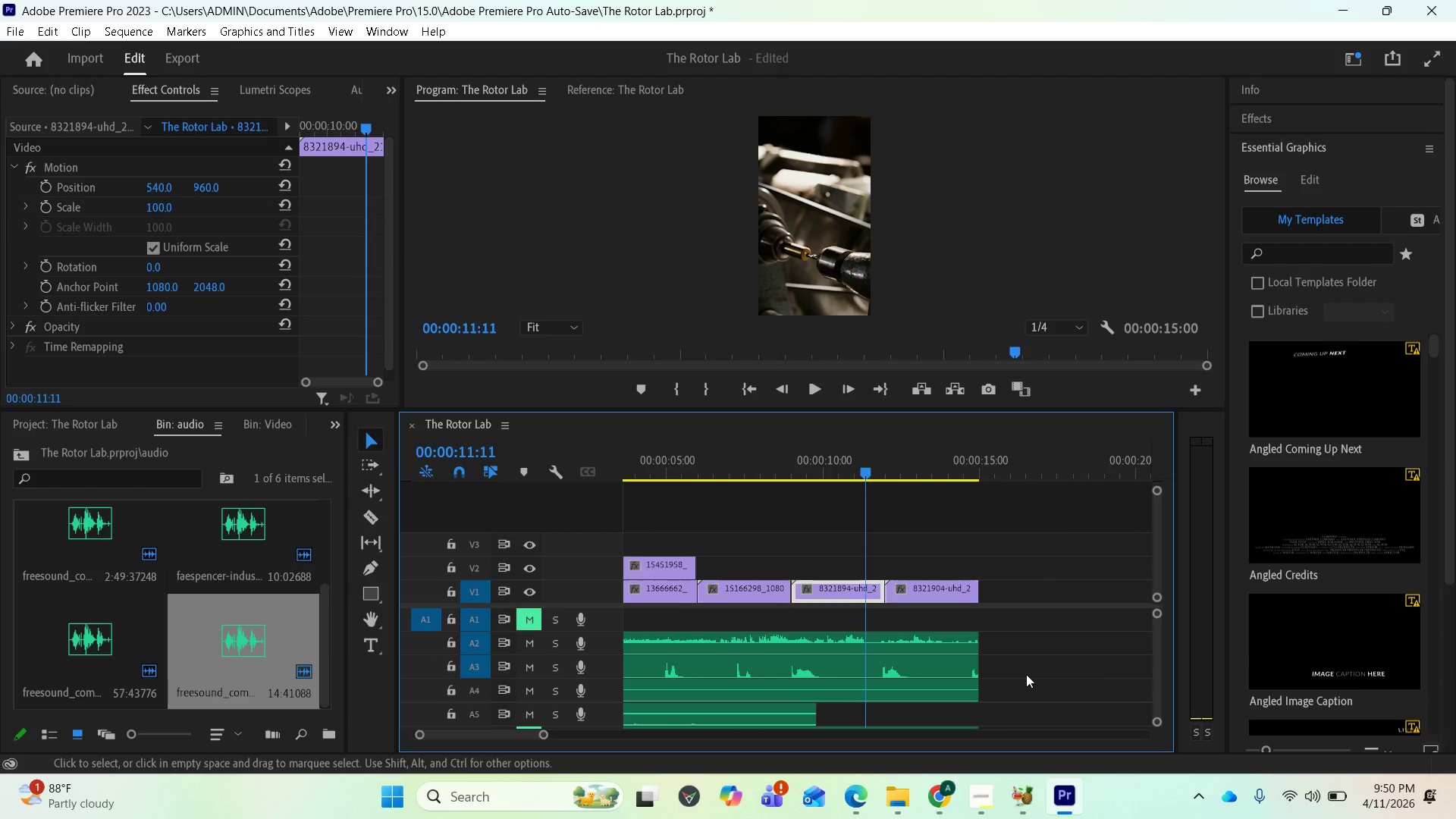 
scroll: coordinate [1043, 678], scroll_direction: up, amount: 1.0
 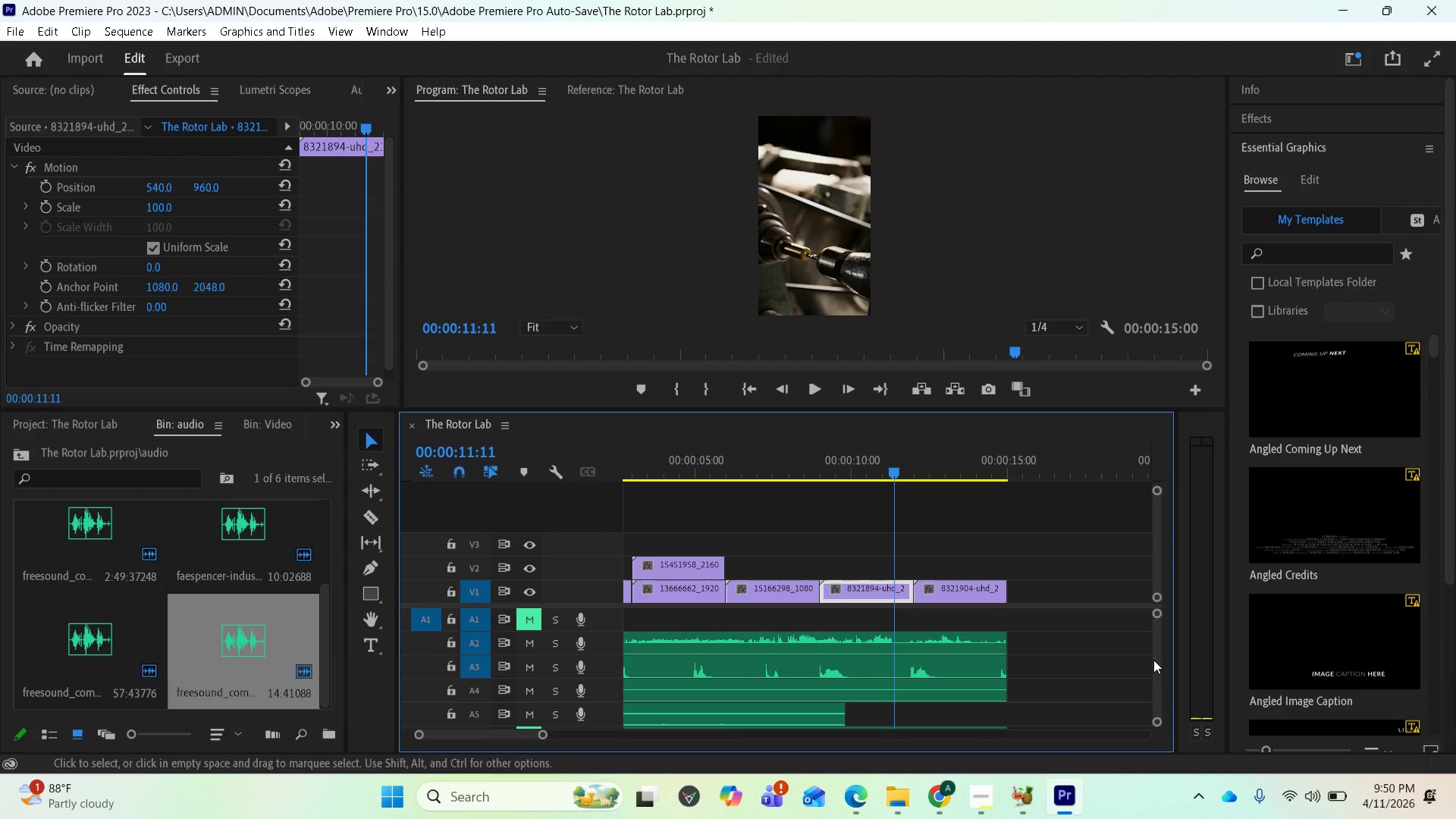 
left_click_drag(start_coordinate=[1153, 660], to_coordinate=[1146, 668])
 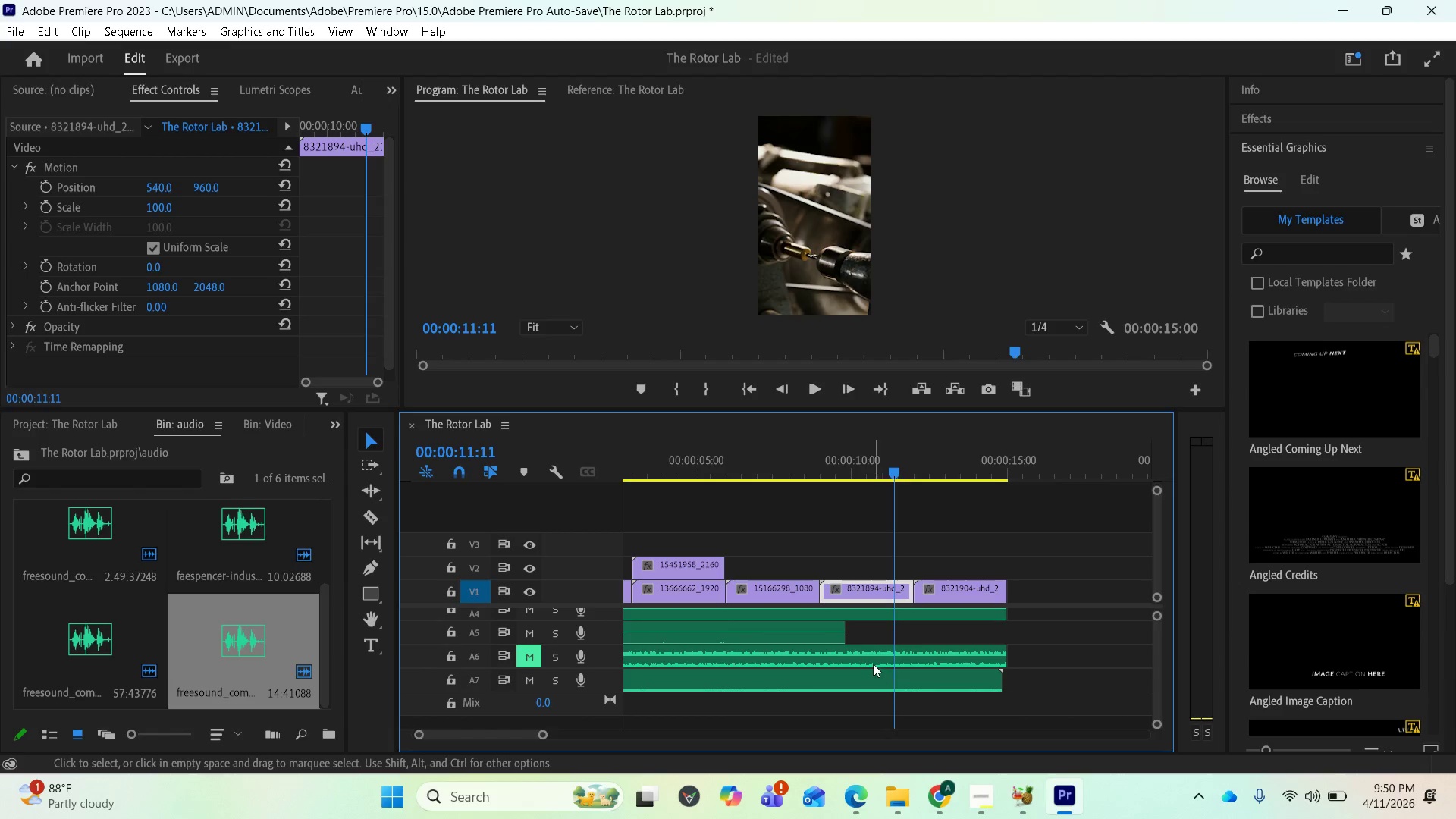 
scroll: coordinate [881, 644], scroll_direction: up, amount: 2.0
 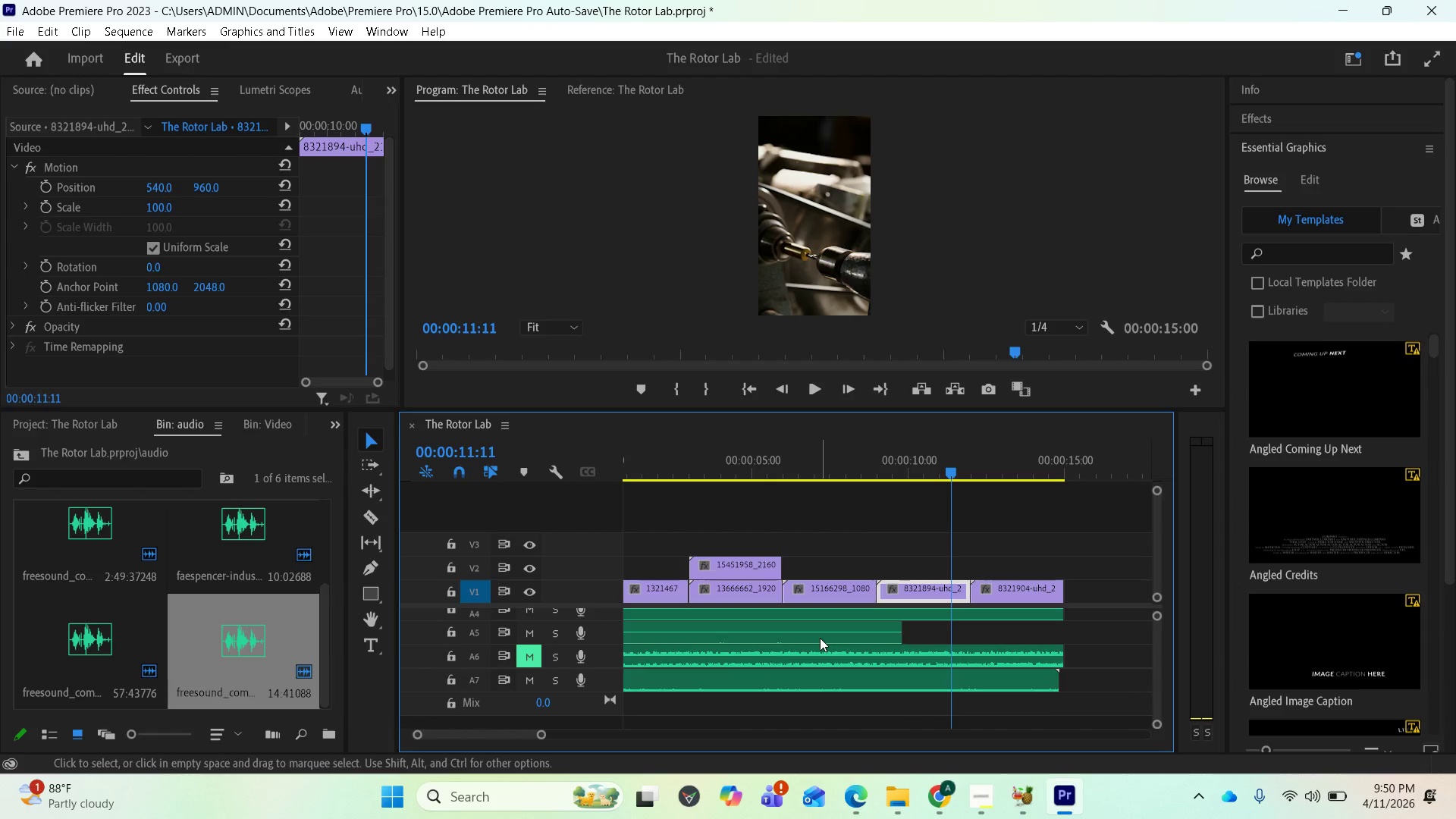 
left_click([820, 638])
 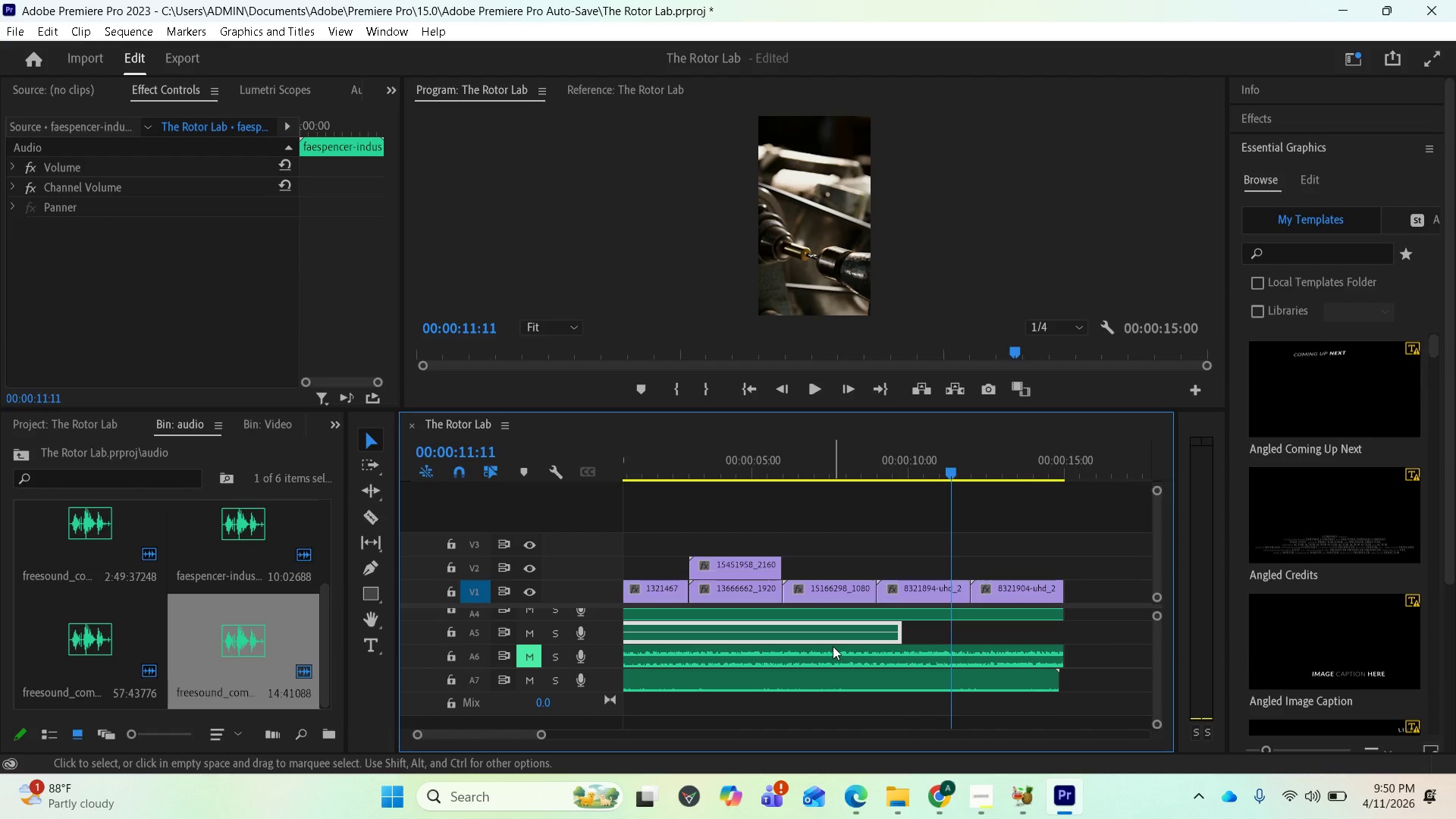 
key(Delete)
 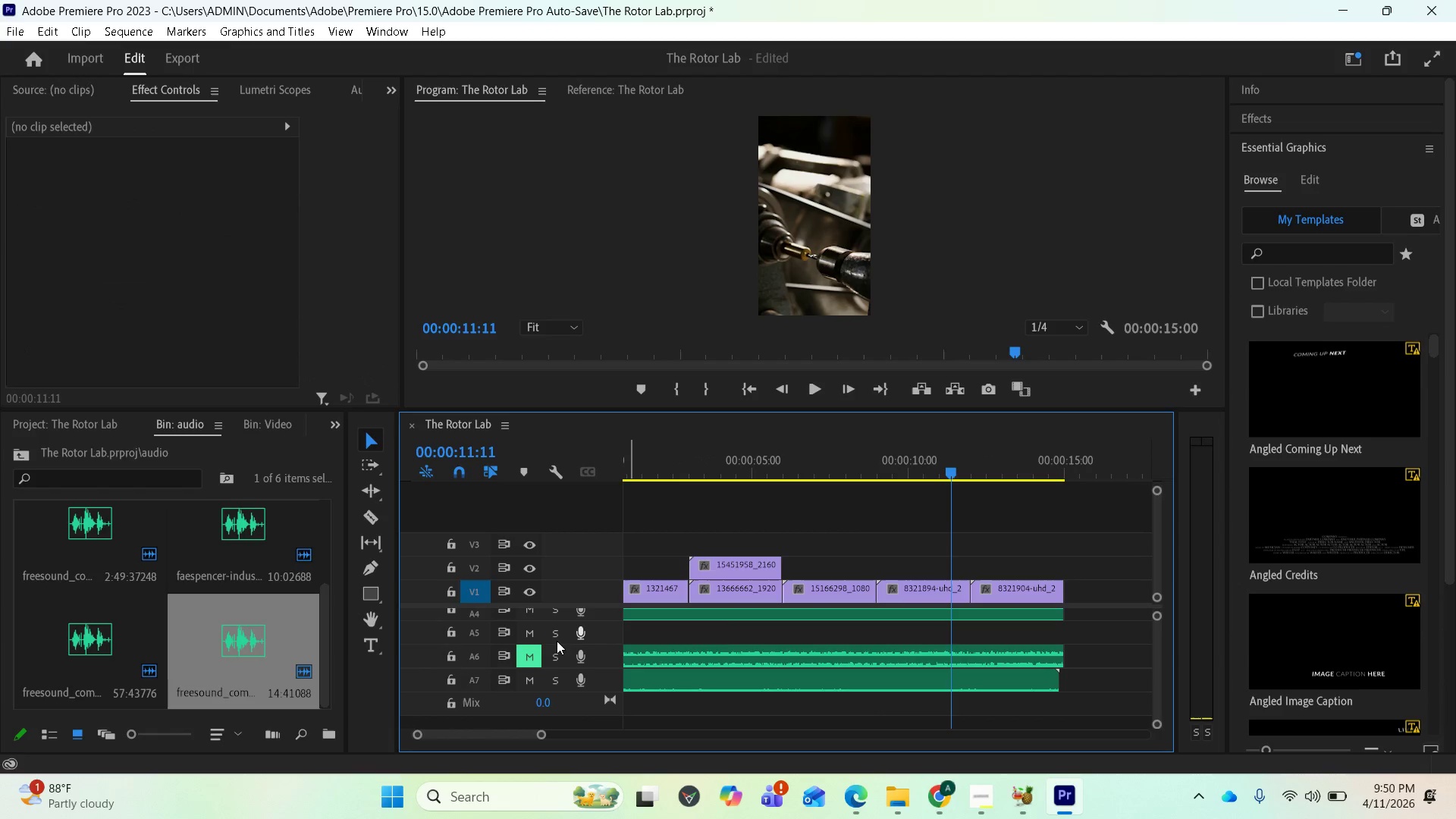 
left_click([524, 653])
 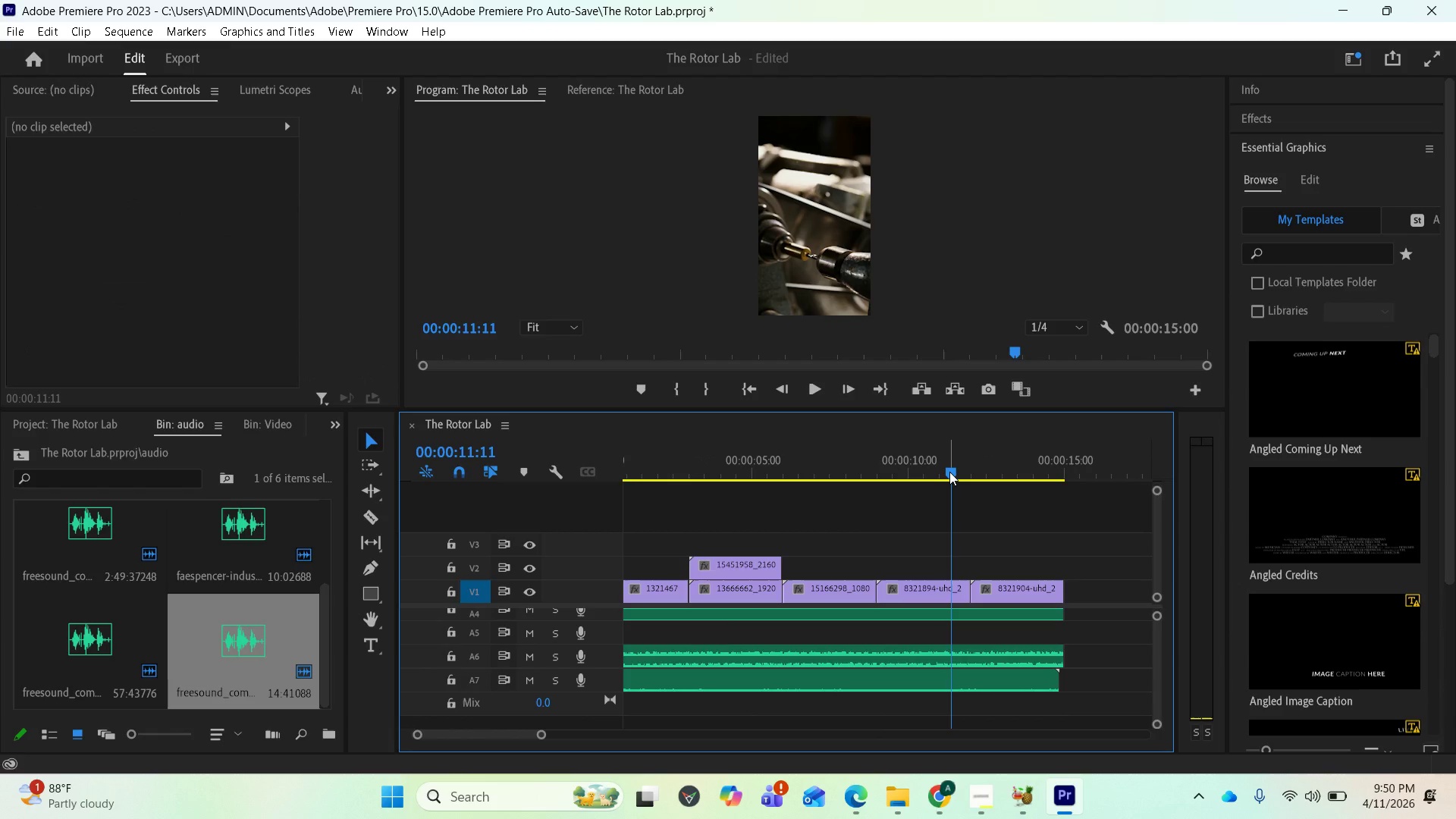 
left_click_drag(start_coordinate=[949, 471], to_coordinate=[558, 491])
 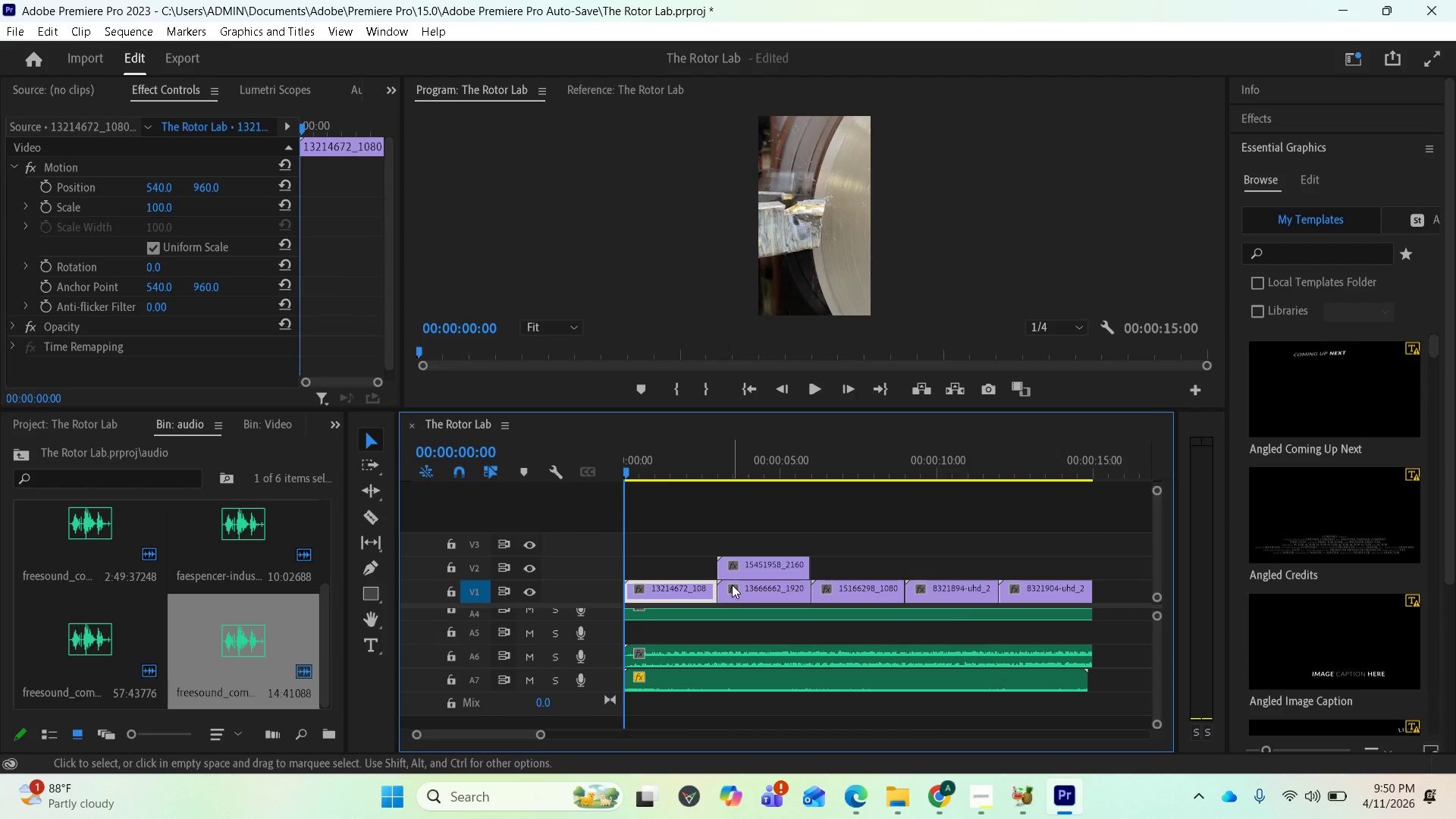 
key(Space)
 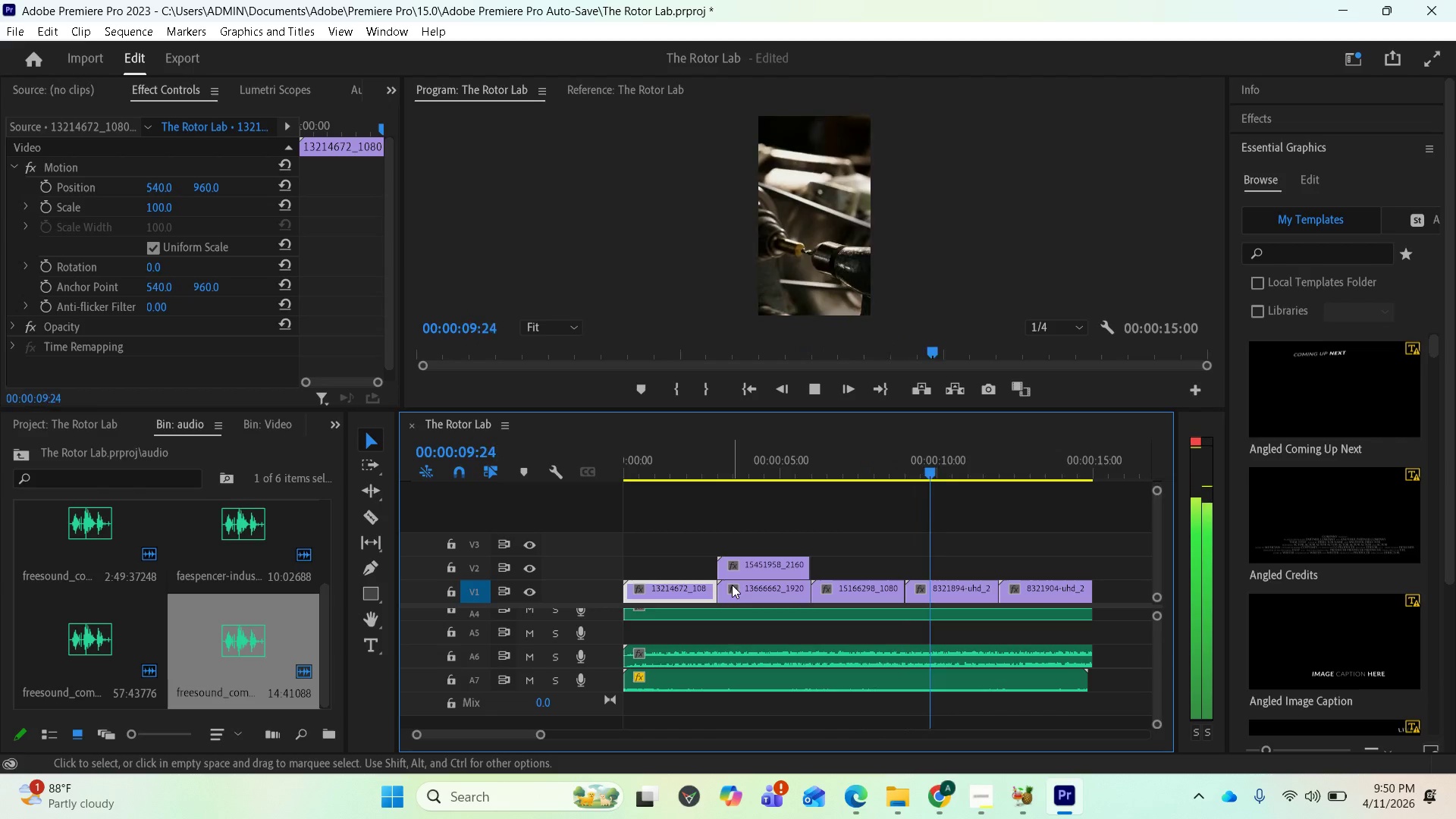 
wait(14.89)
 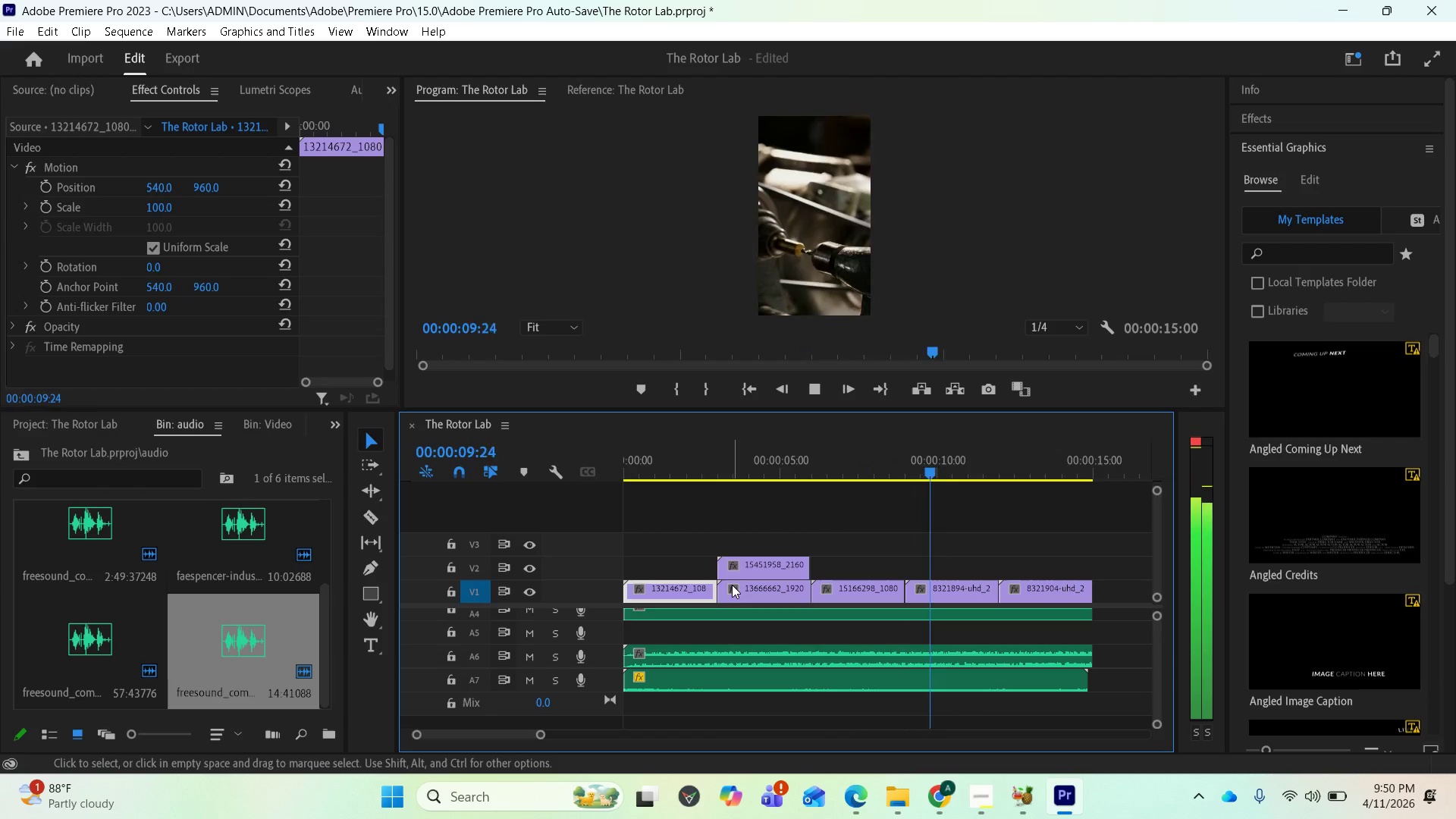 
key(Space)
 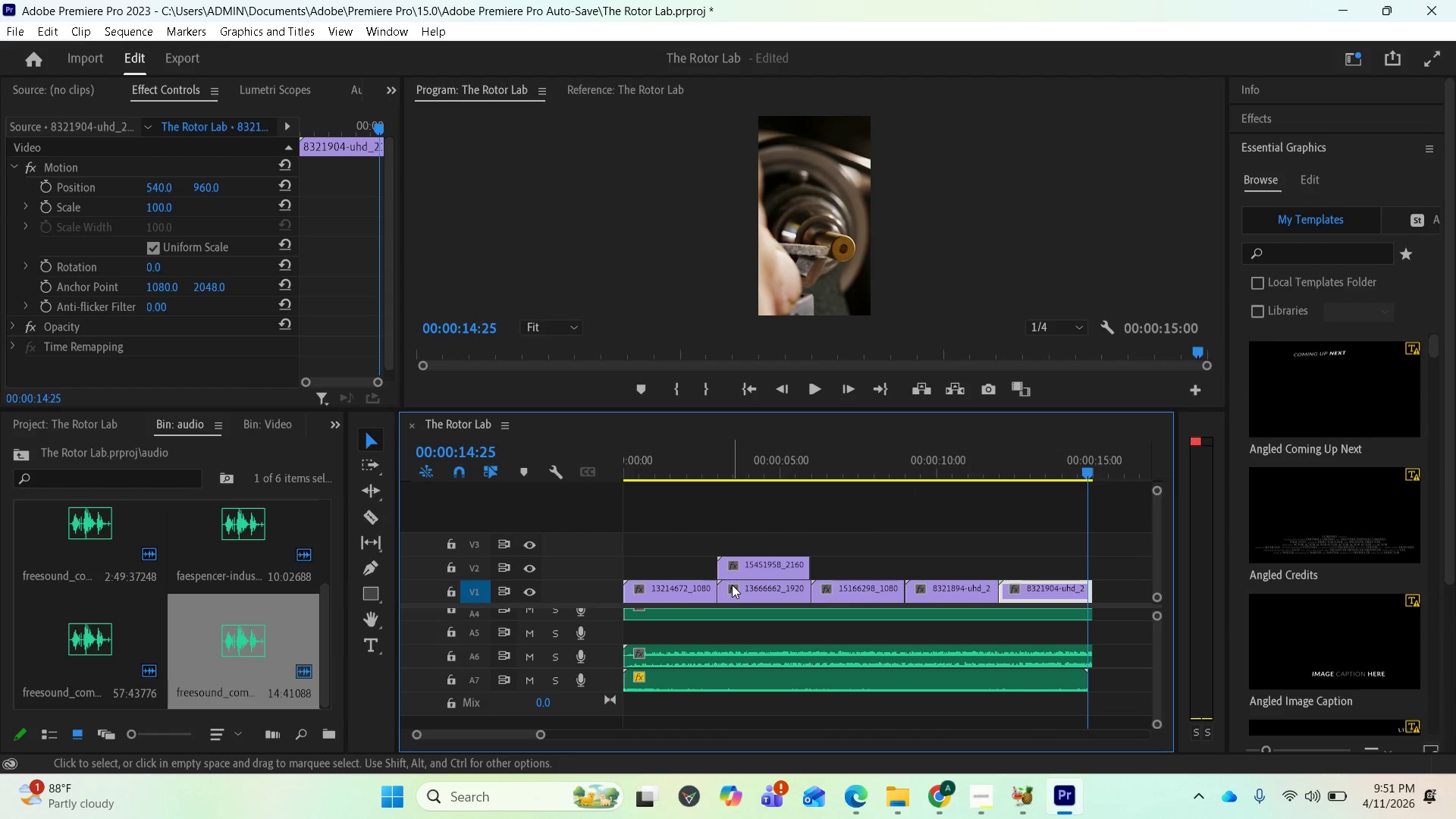 
scroll: coordinate [837, 717], scroll_direction: up, amount: 7.0
 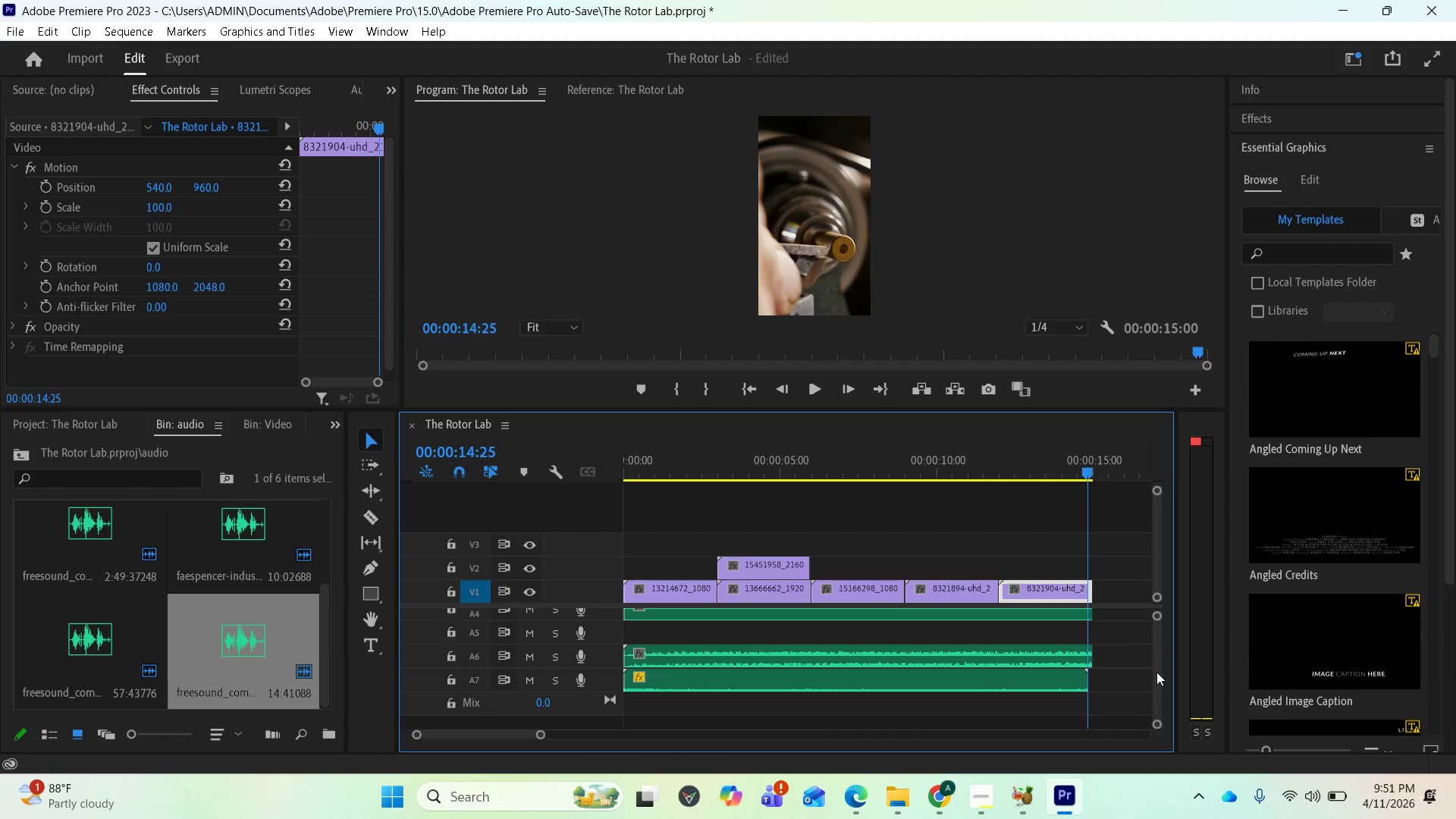 
left_click_drag(start_coordinate=[1159, 673], to_coordinate=[1148, 637])
 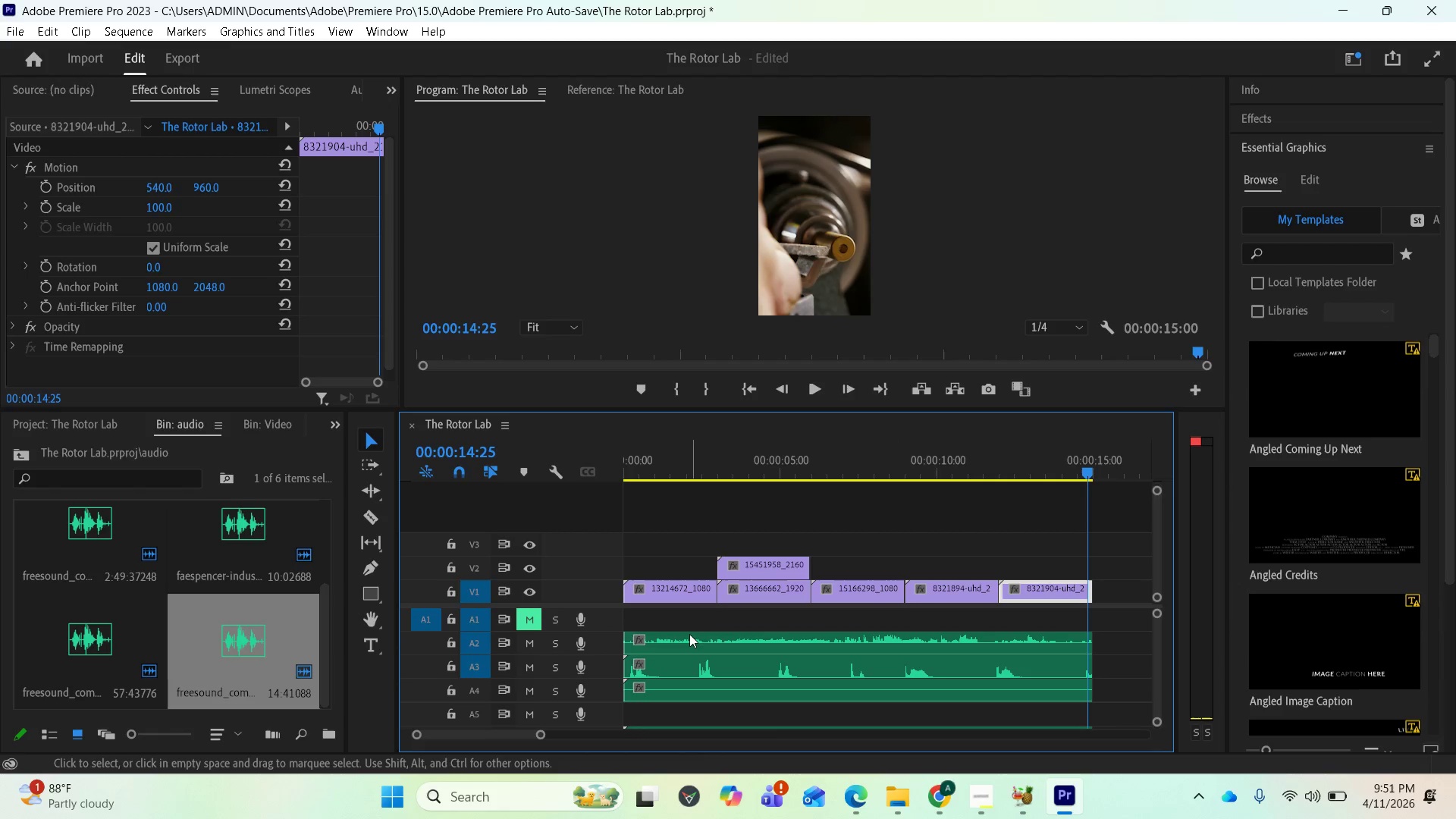 
scroll: coordinate [689, 635], scroll_direction: up, amount: 1.0
 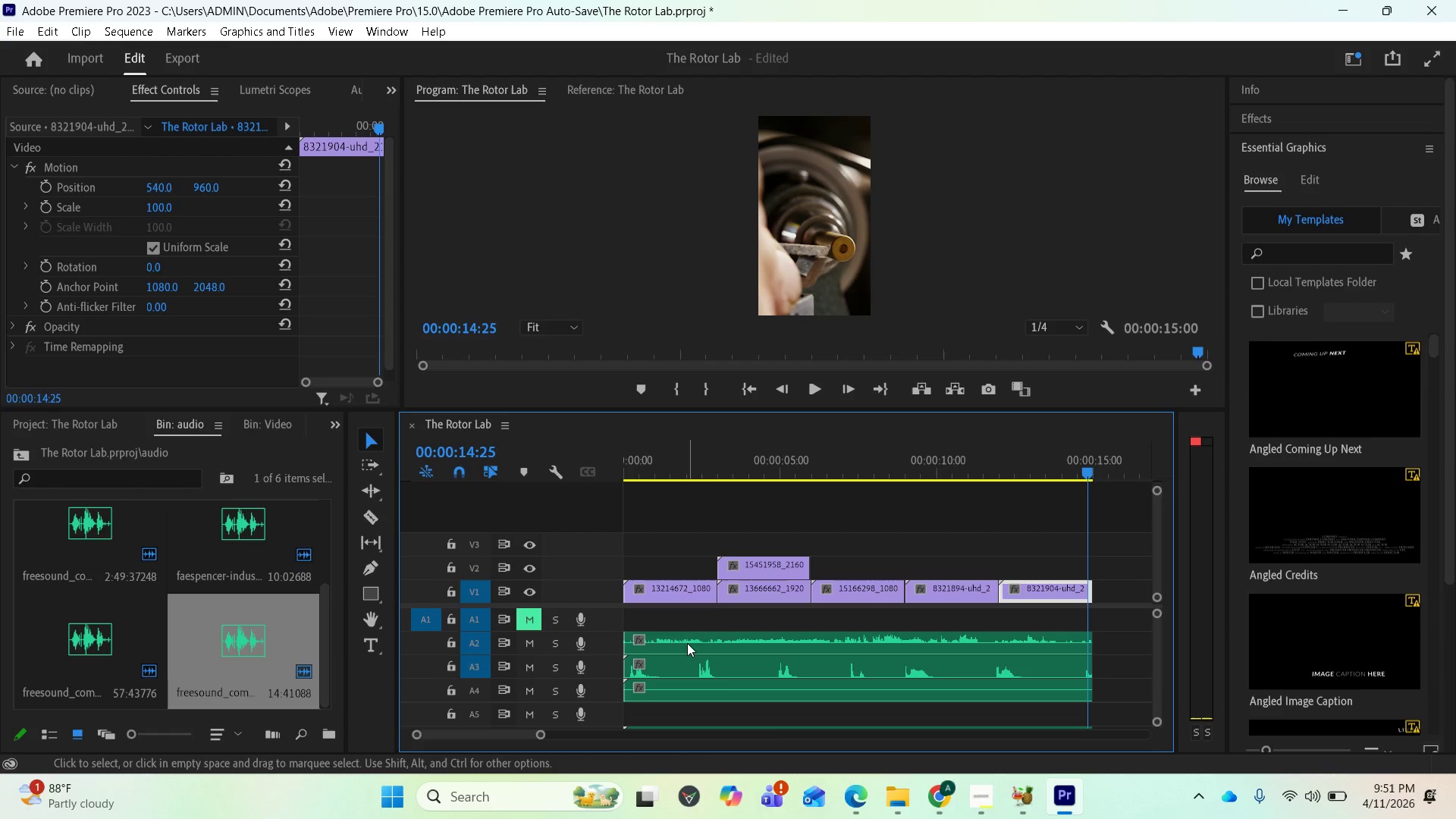 
left_click_drag(start_coordinate=[683, 639], to_coordinate=[673, 616])
 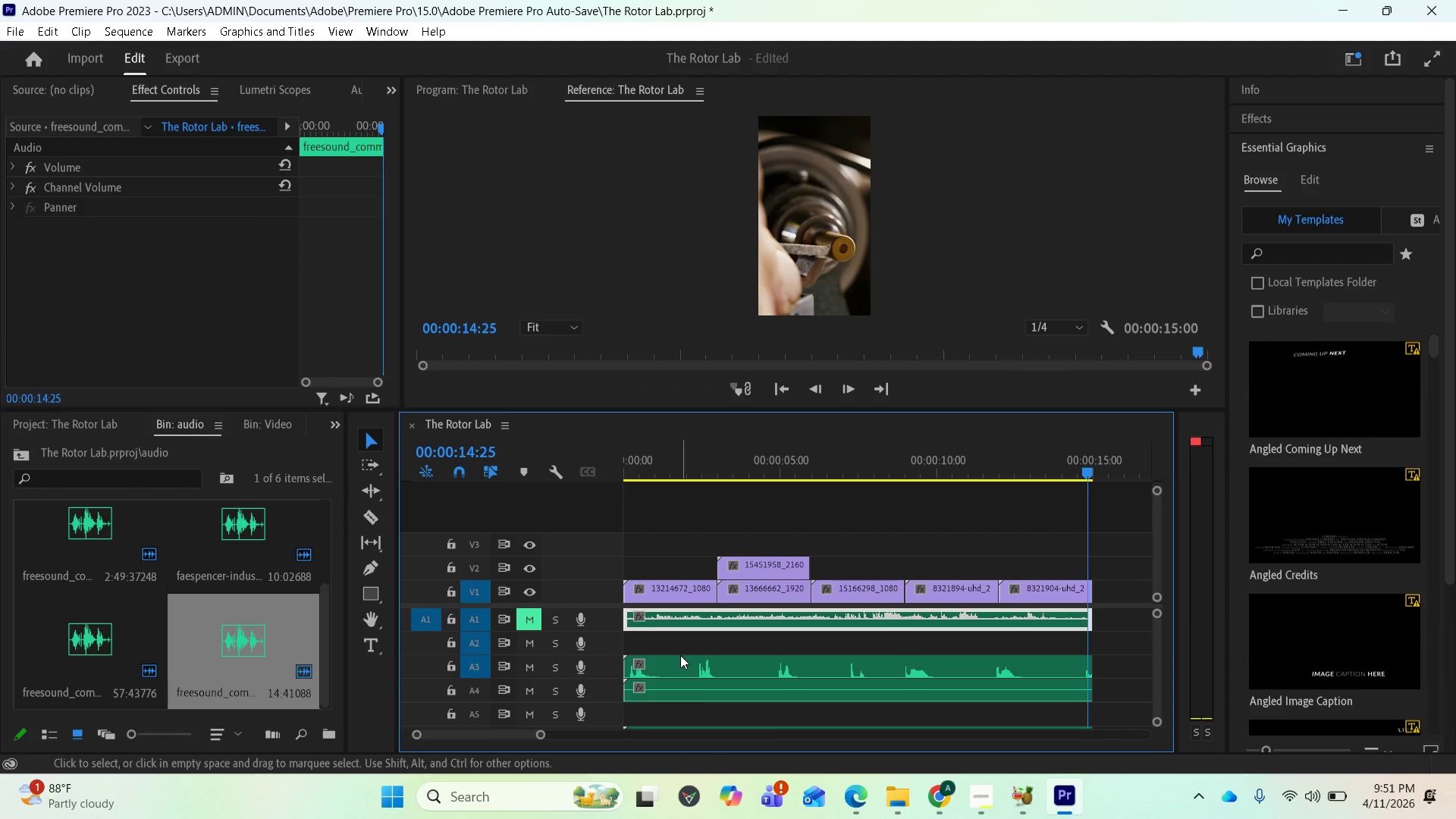 
left_click_drag(start_coordinate=[679, 660], to_coordinate=[677, 644])
 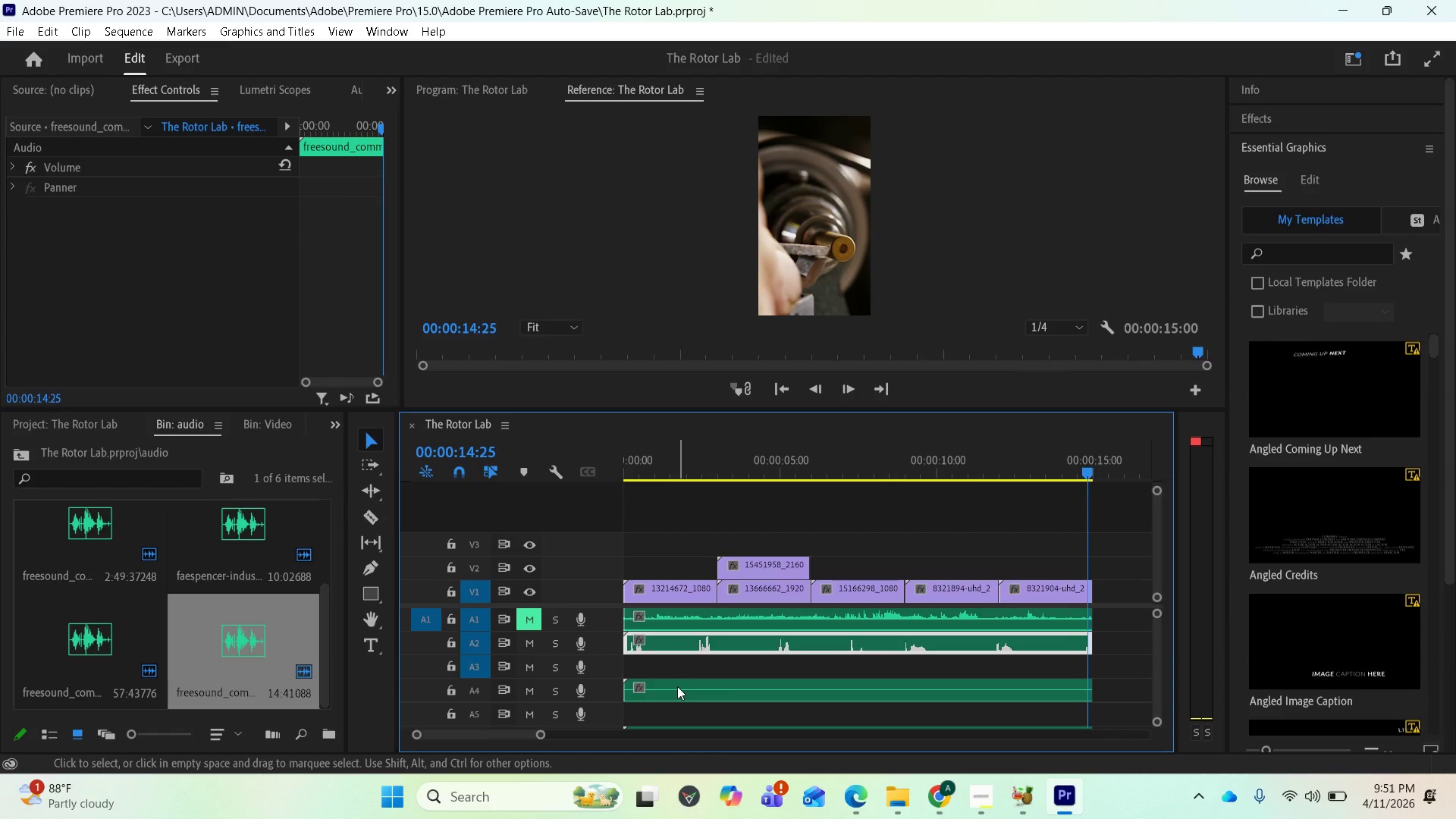 
left_click_drag(start_coordinate=[677, 686], to_coordinate=[678, 666])
 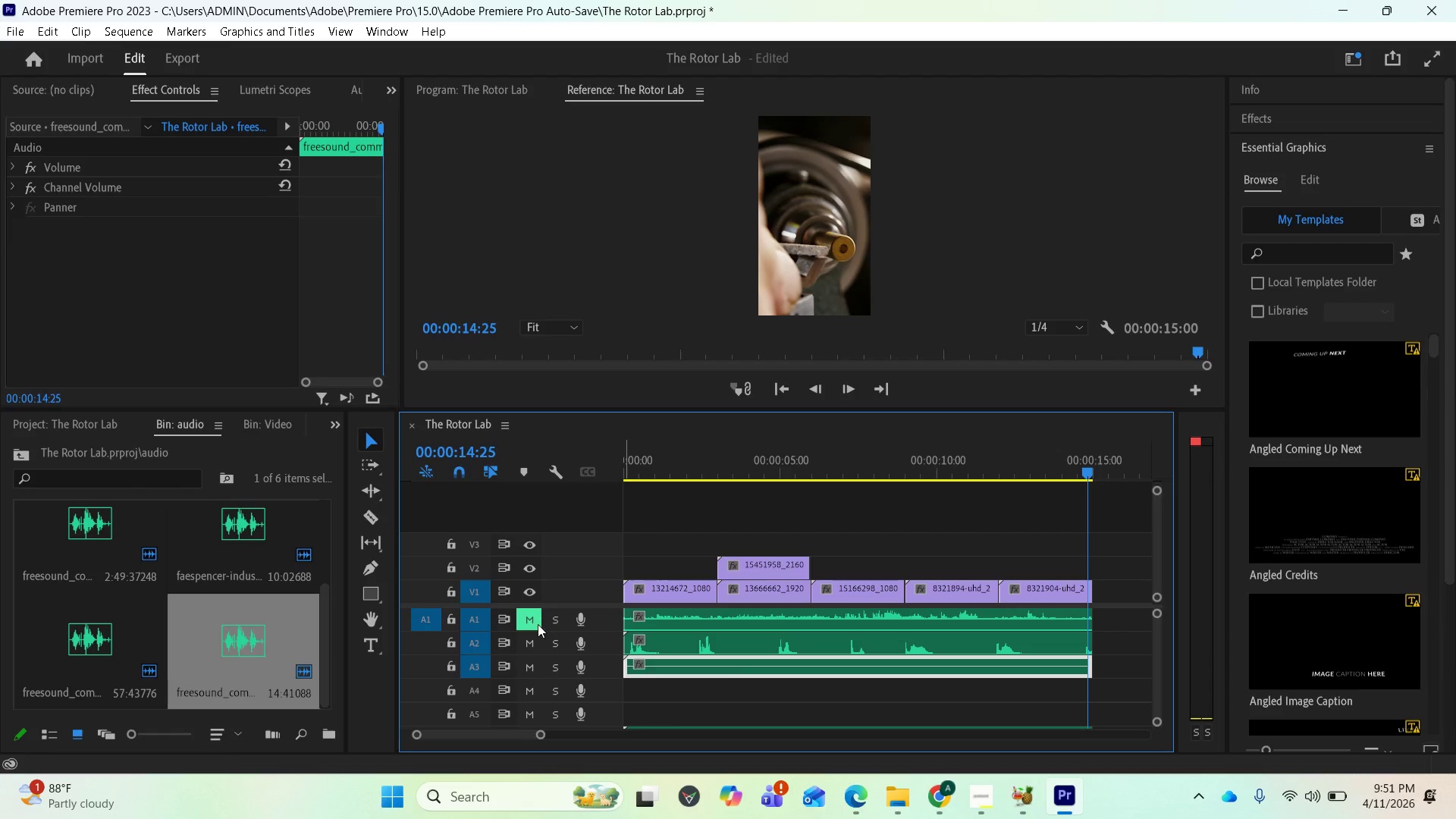 
left_click([533, 623])
 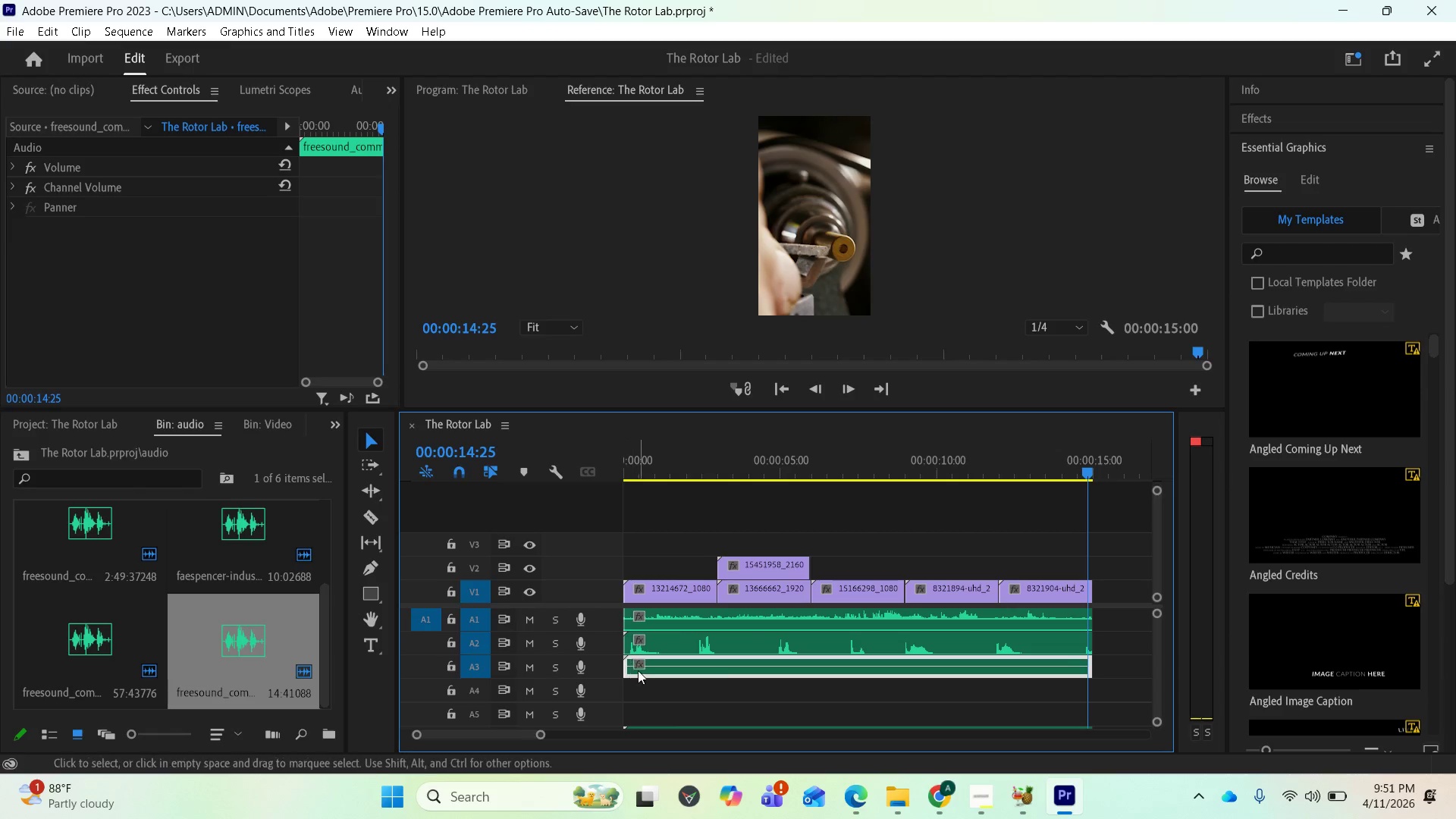 
scroll: coordinate [660, 672], scroll_direction: down, amount: 2.0
 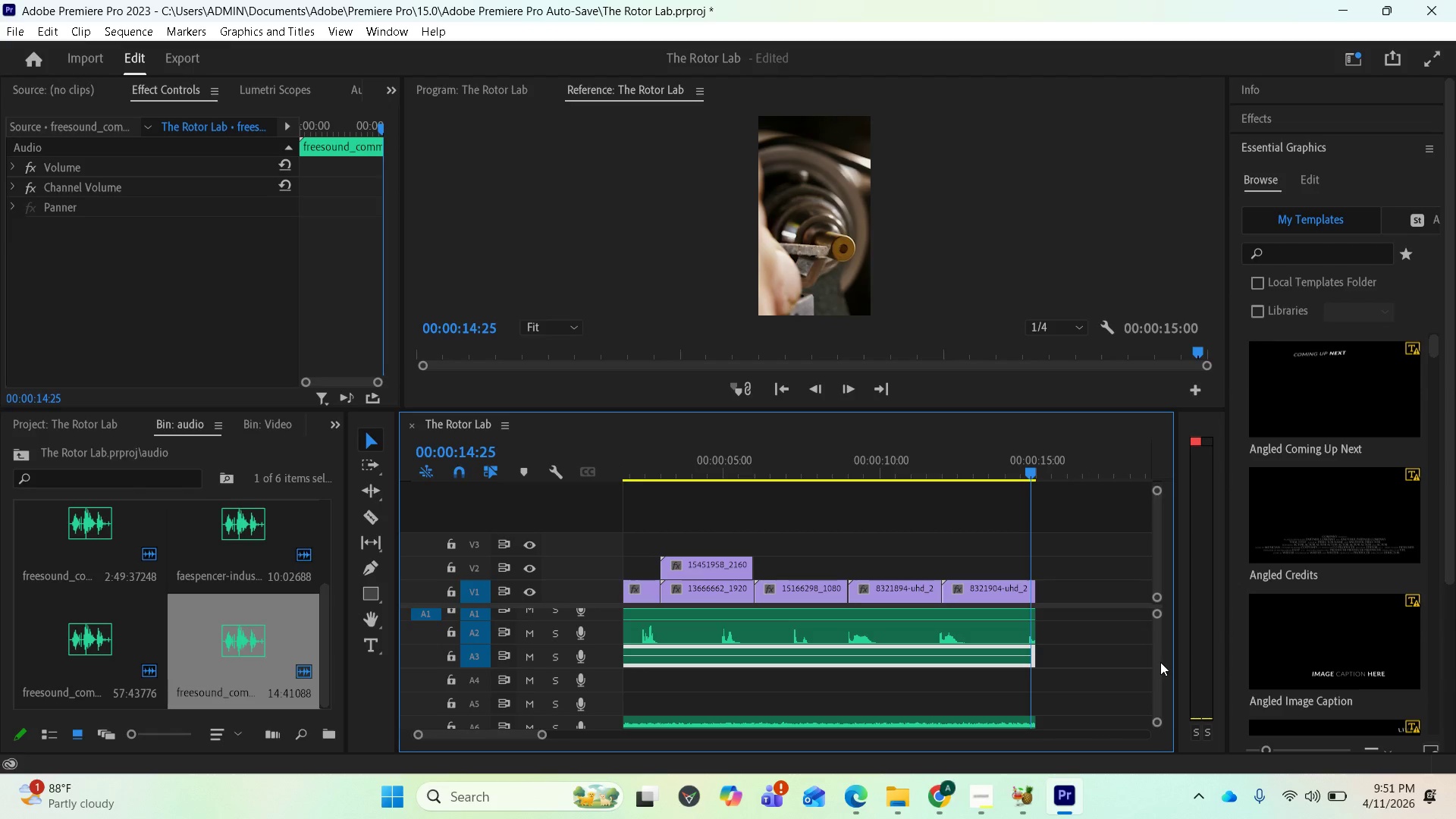 
left_click_drag(start_coordinate=[966, 721], to_coordinate=[961, 689])
 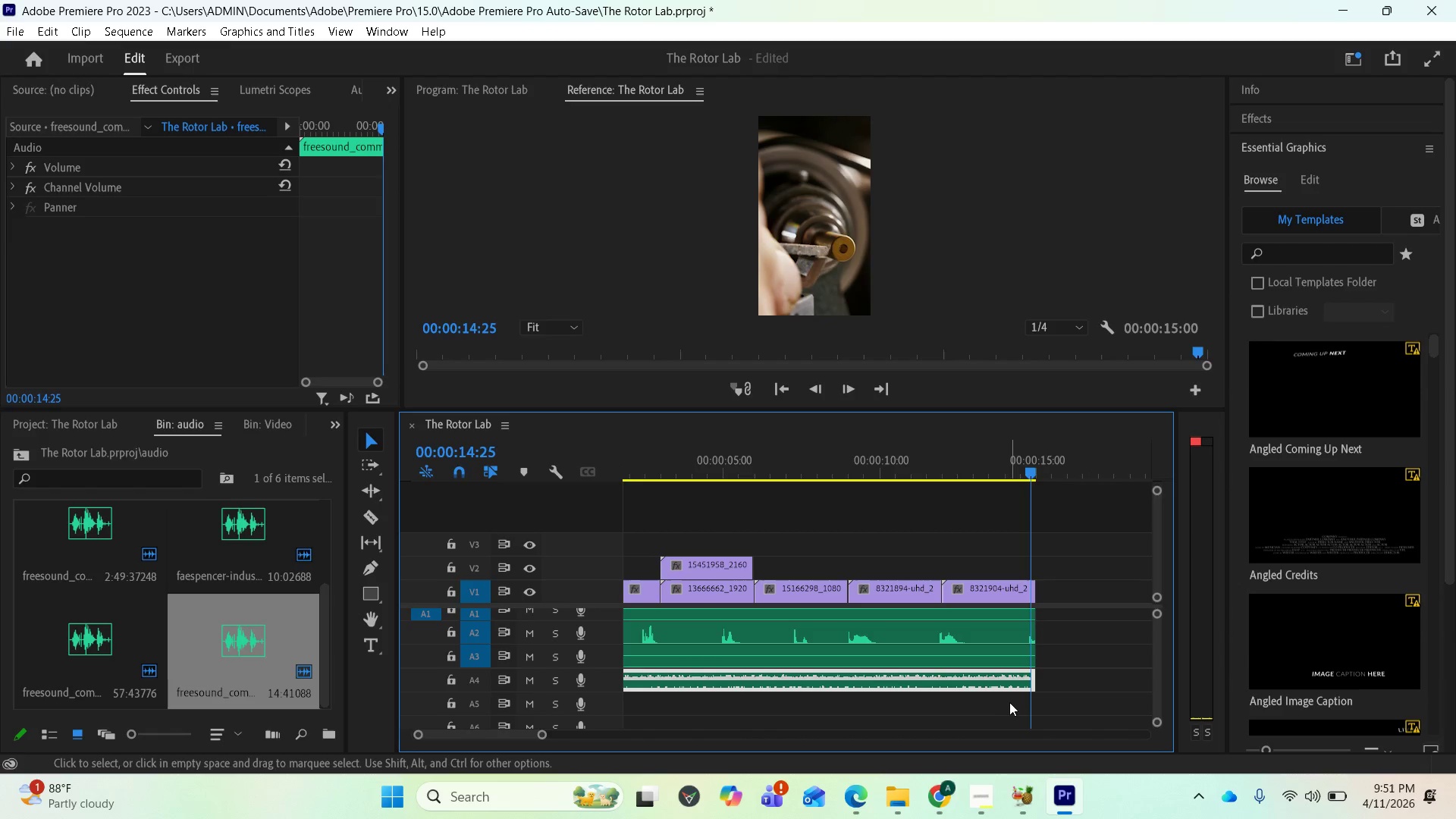 
scroll: coordinate [1011, 702], scroll_direction: down, amount: 1.0
 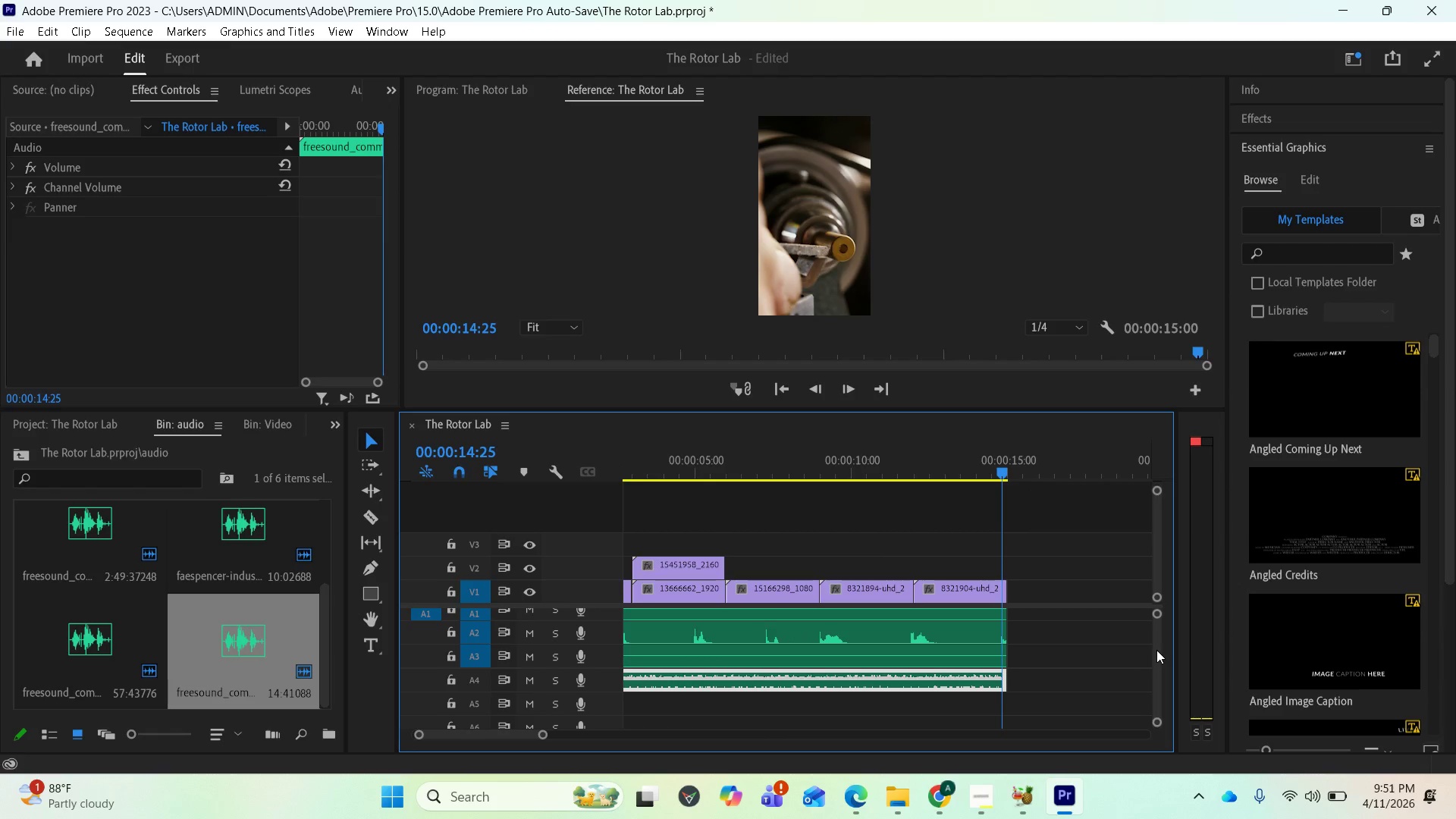 
left_click_drag(start_coordinate=[1156, 650], to_coordinate=[1159, 671])
 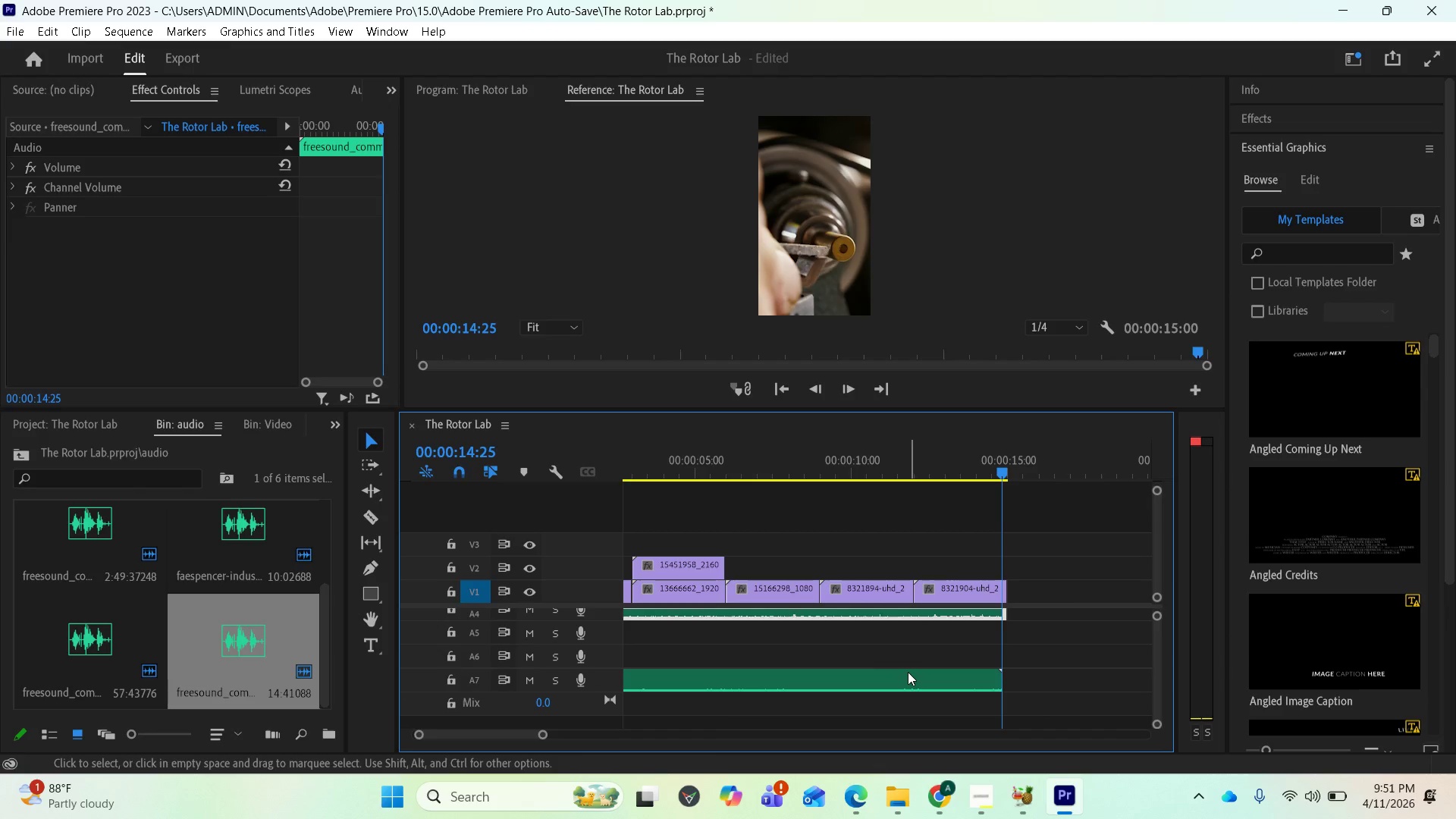 
left_click_drag(start_coordinate=[908, 672], to_coordinate=[900, 638])
 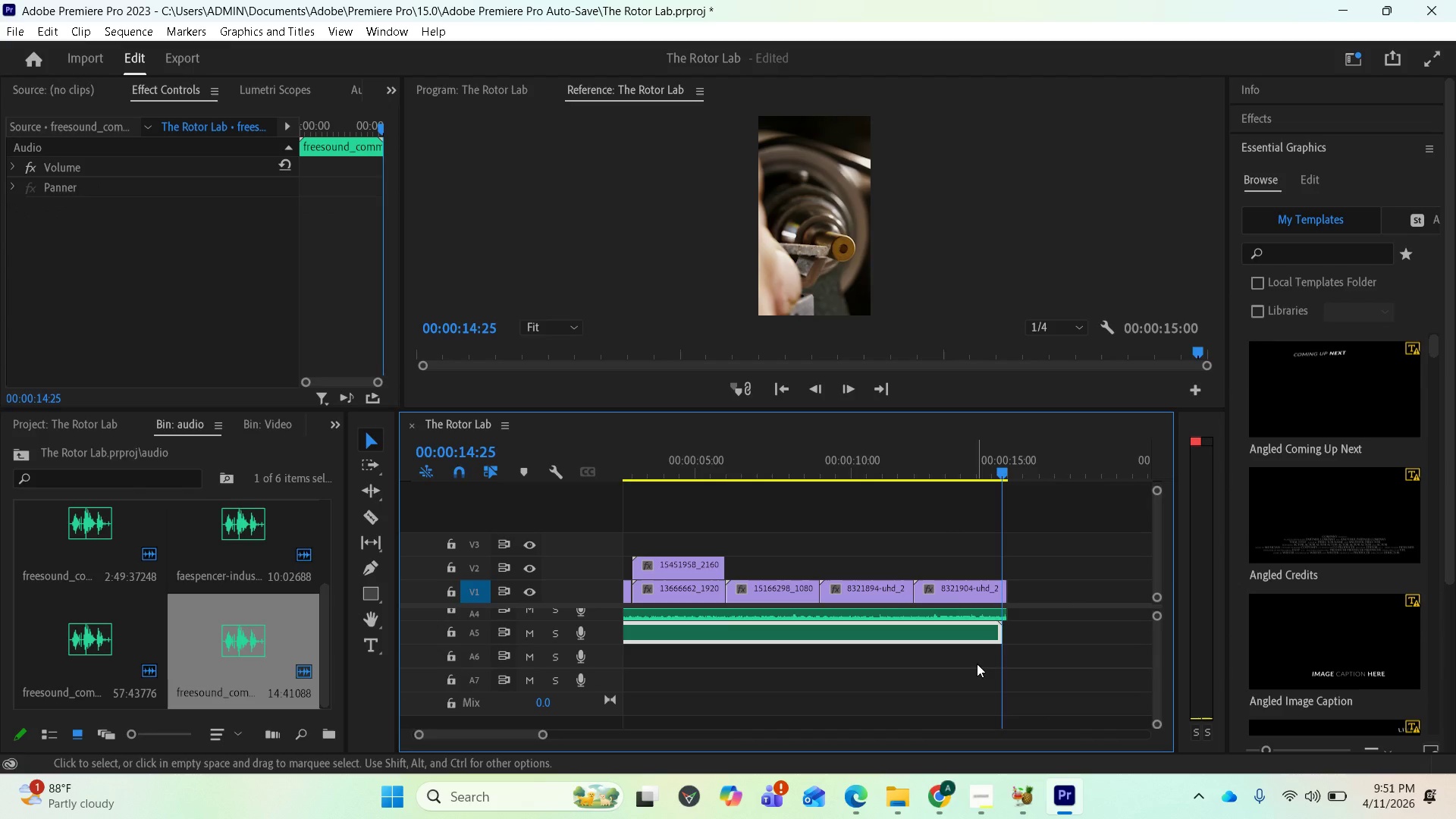 
scroll: coordinate [1131, 690], scroll_direction: up, amount: 7.0
 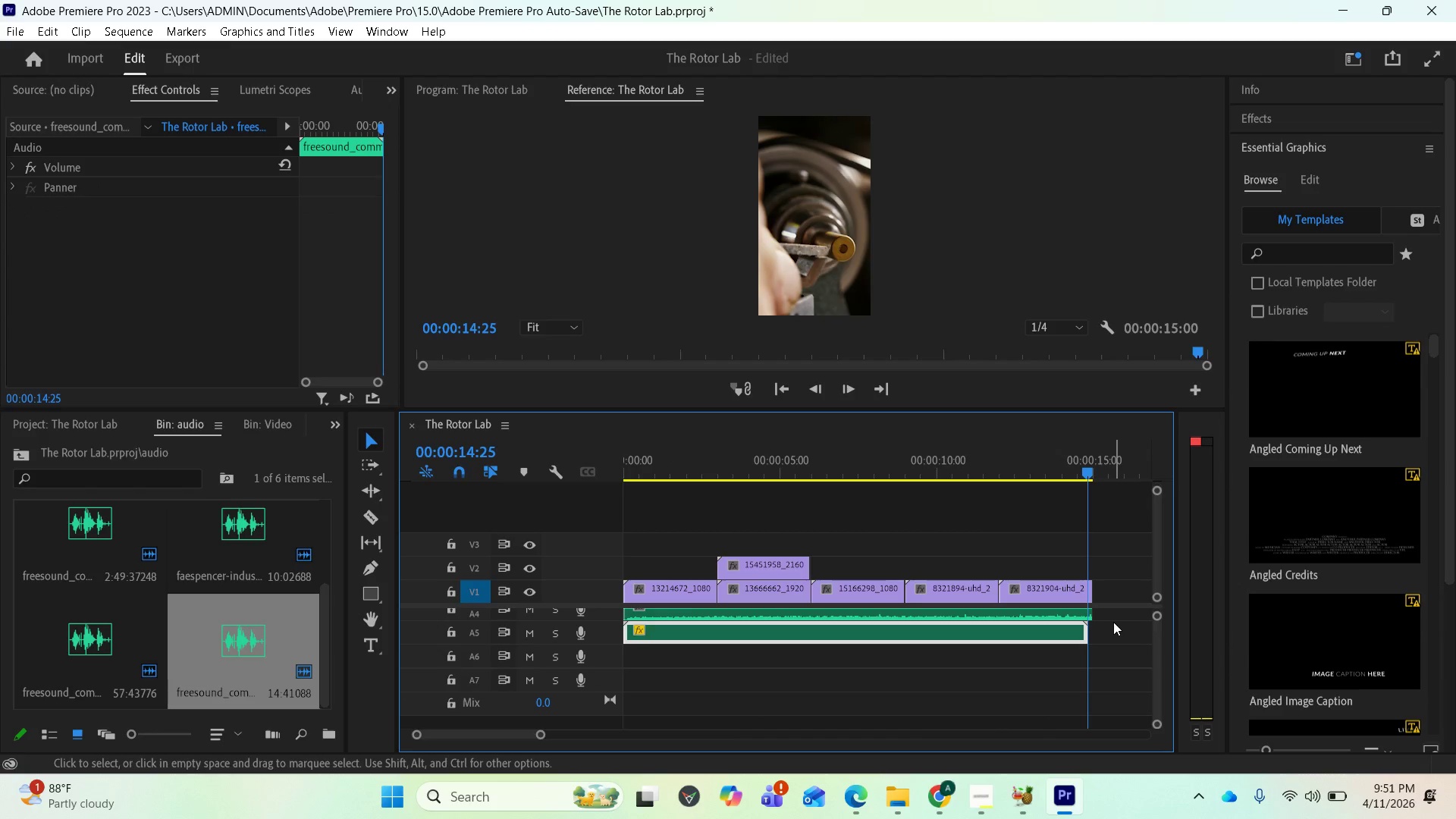 
key(Space)
 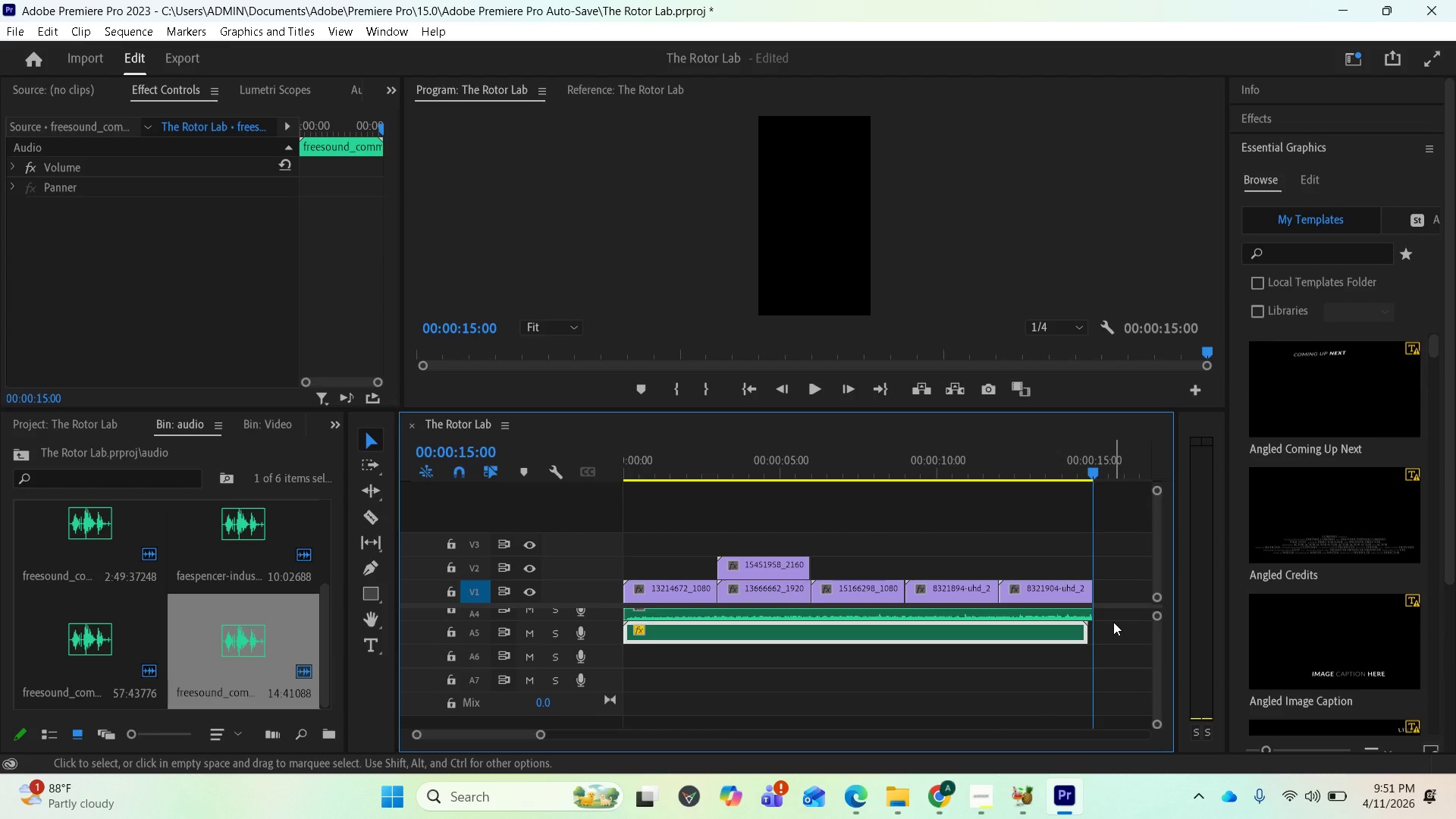 
key(Space)
 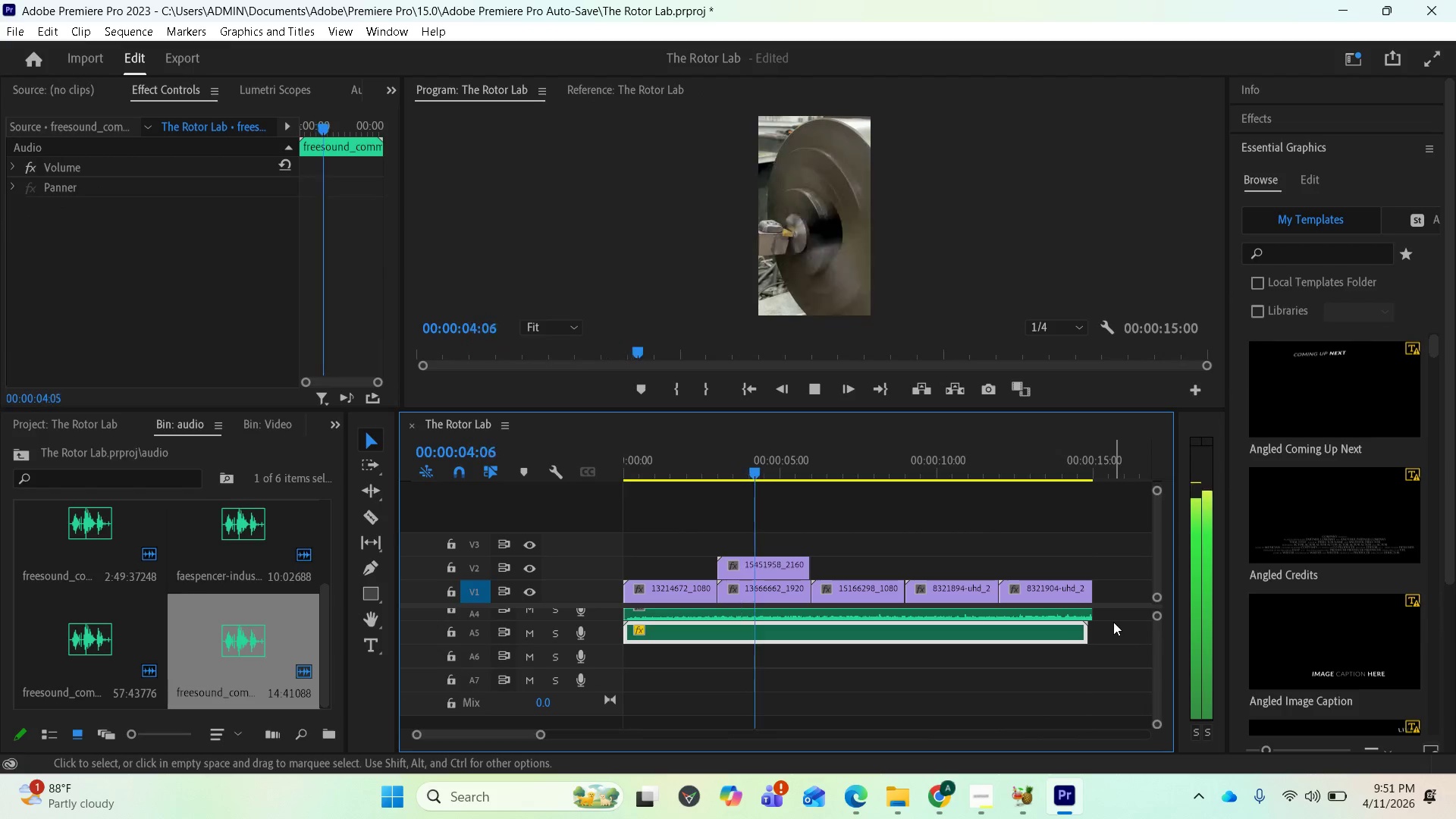 
wait(9.38)
 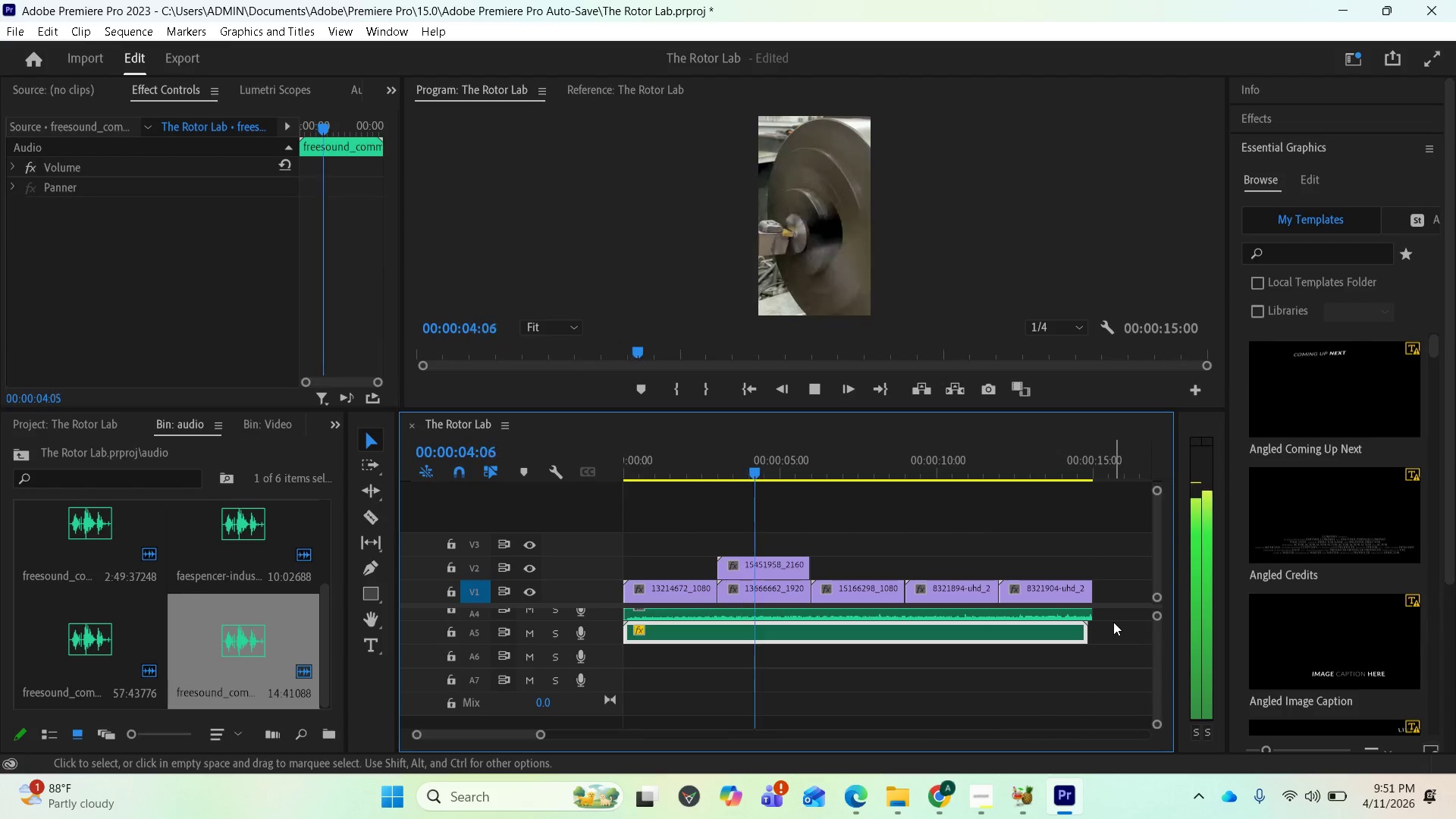 
key(Space)
 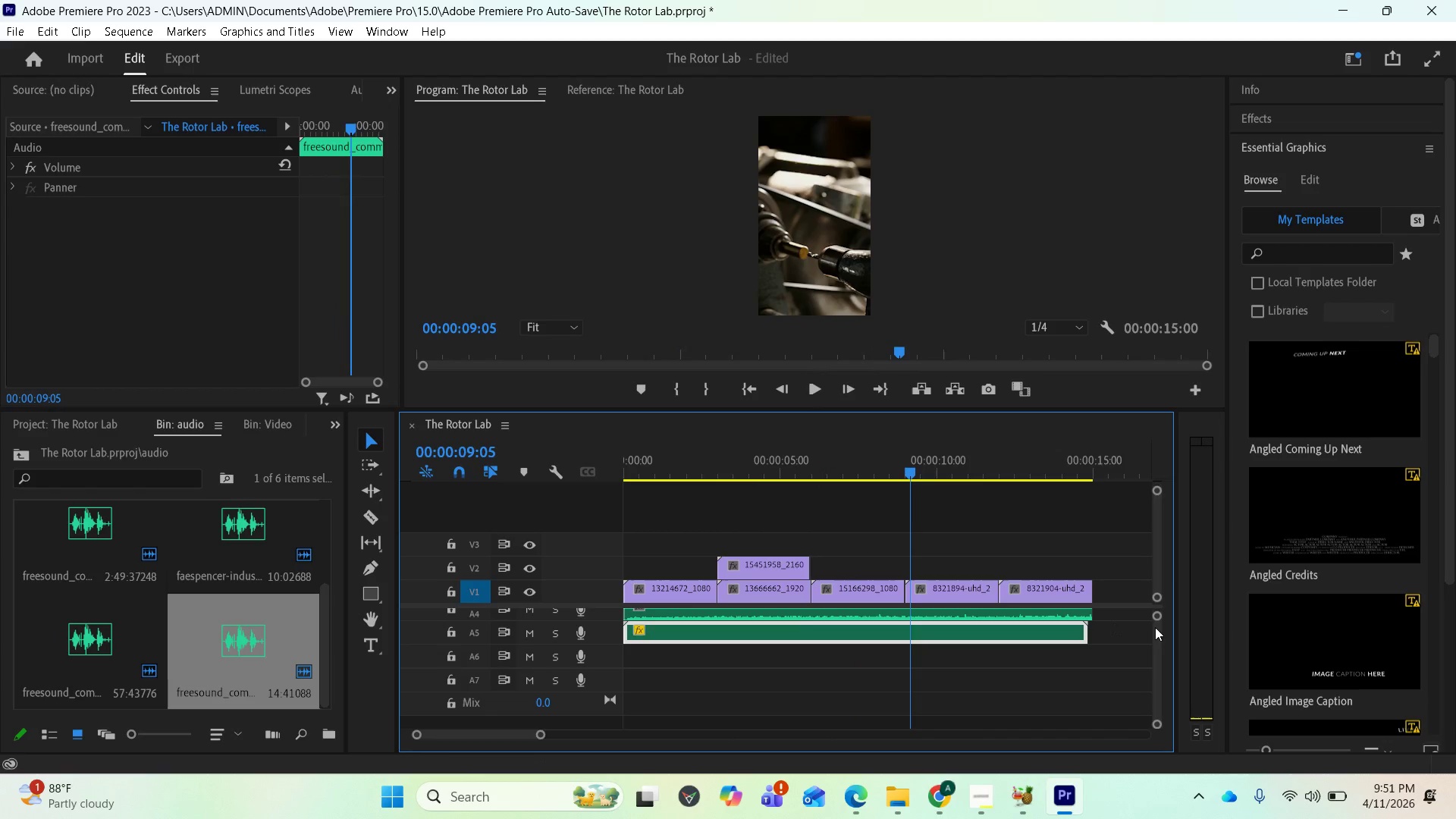 
left_click_drag(start_coordinate=[1157, 639], to_coordinate=[1156, 609])
 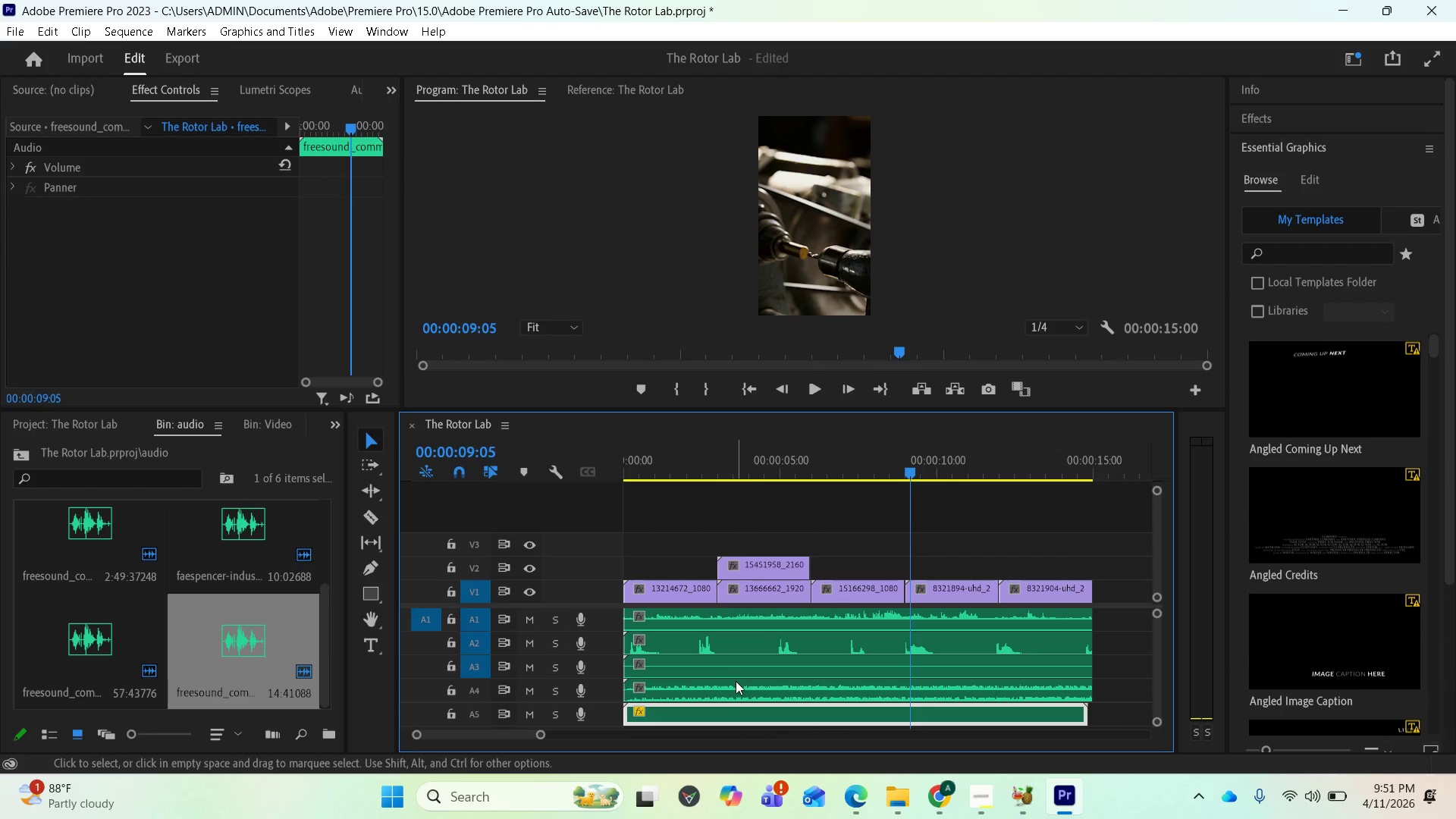 
left_click([736, 681])
 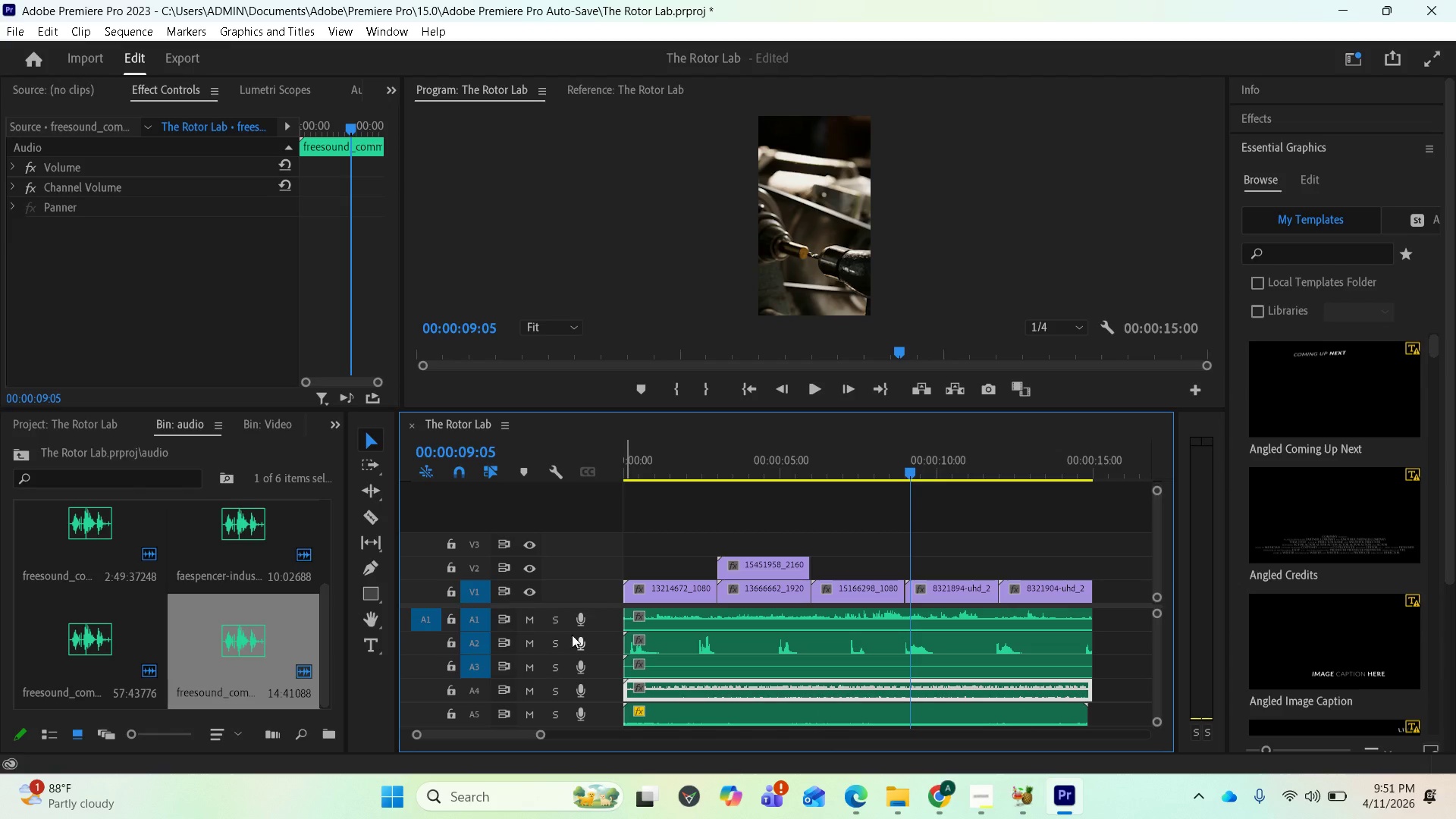 
left_click([534, 619])
 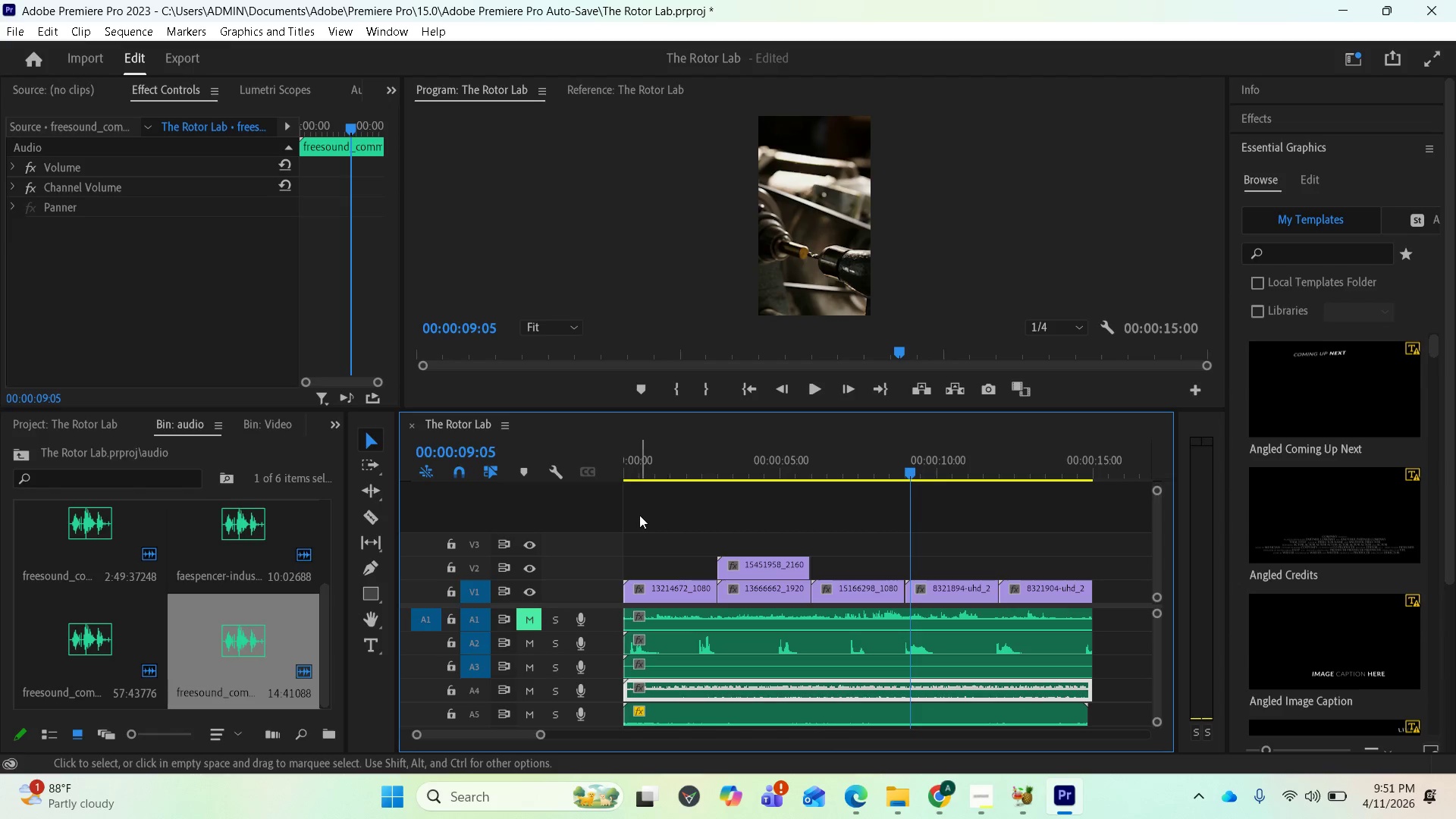 
key(Space)
 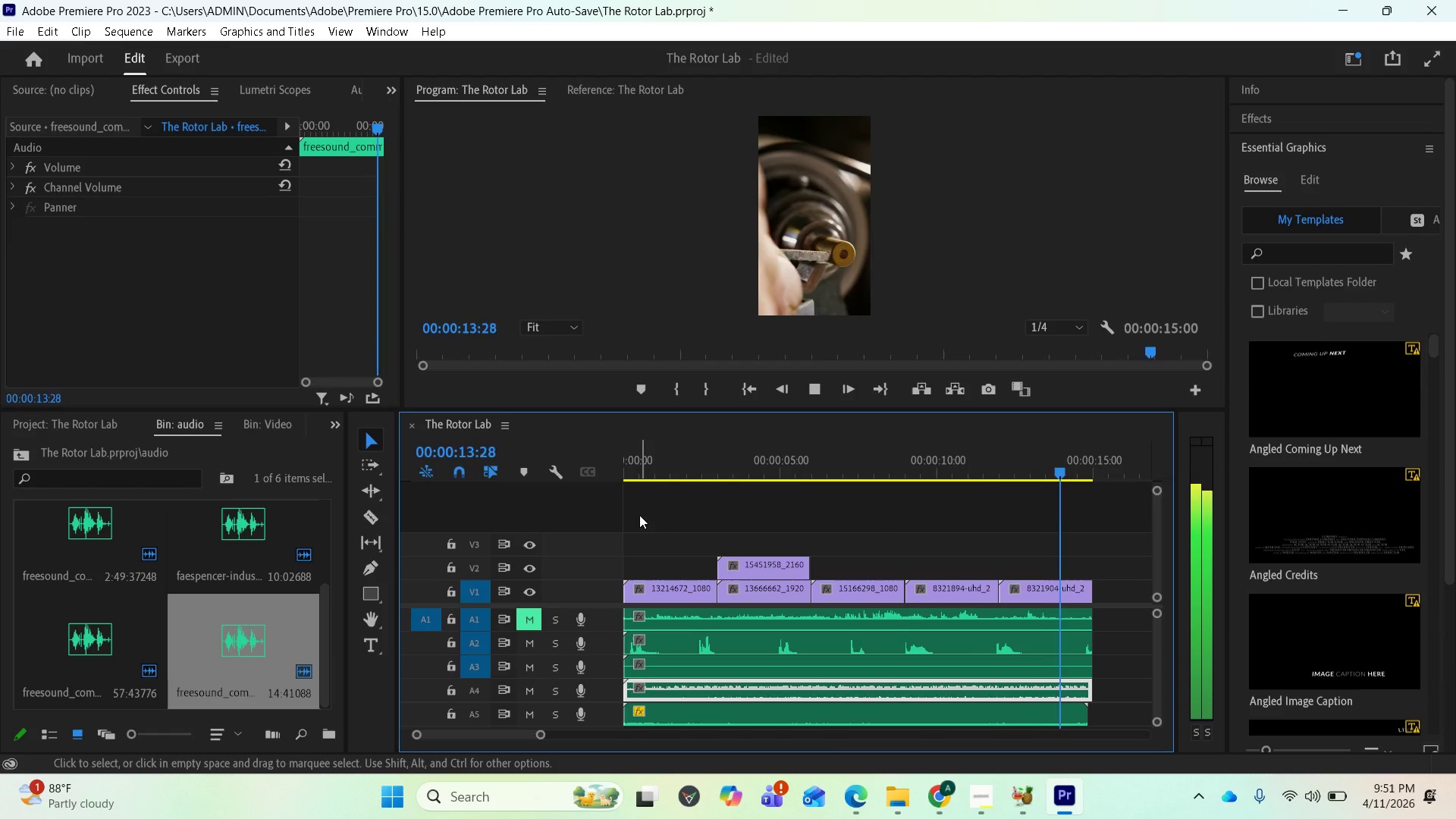 
wait(6.88)
 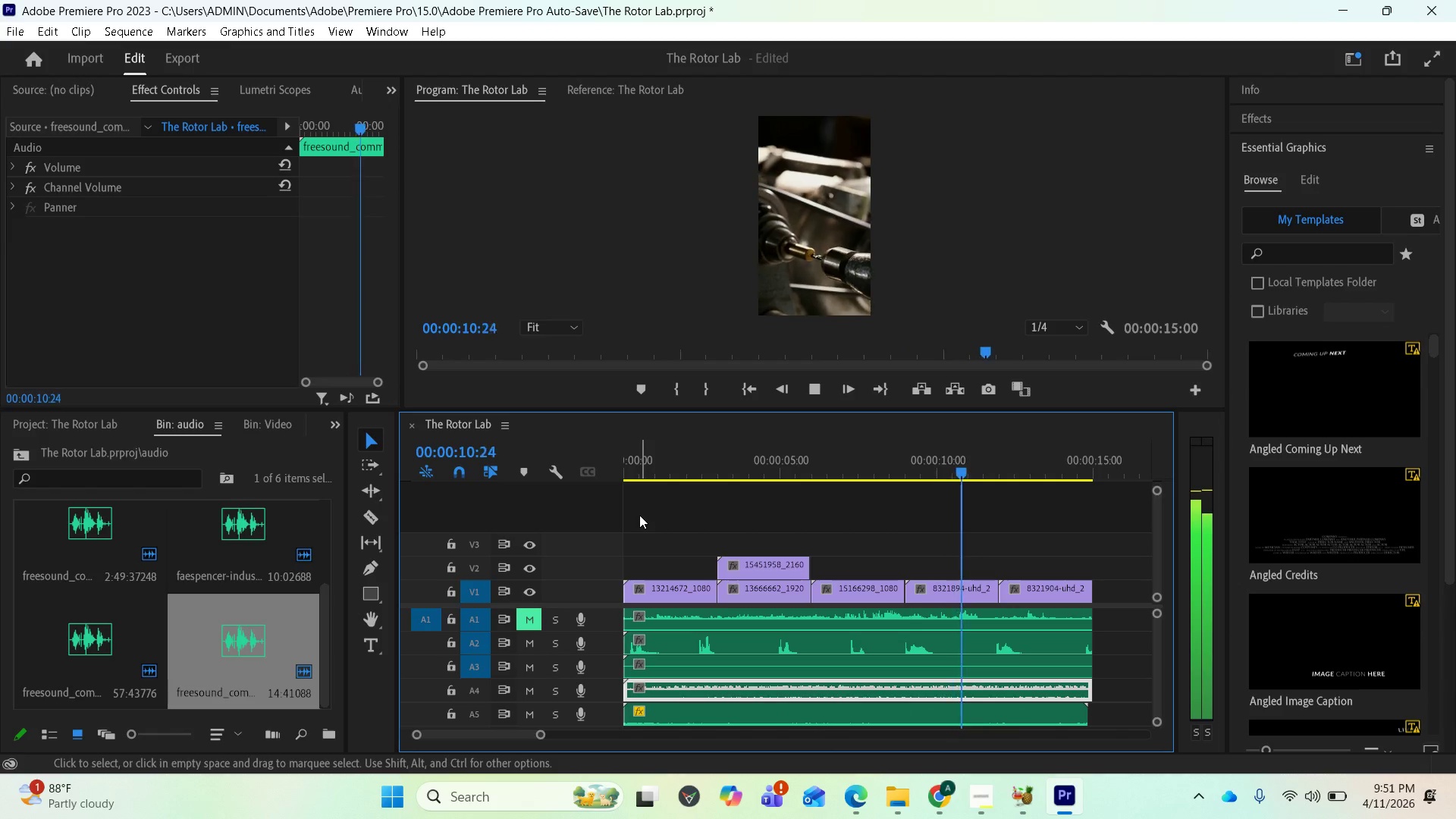 
key(Space)
 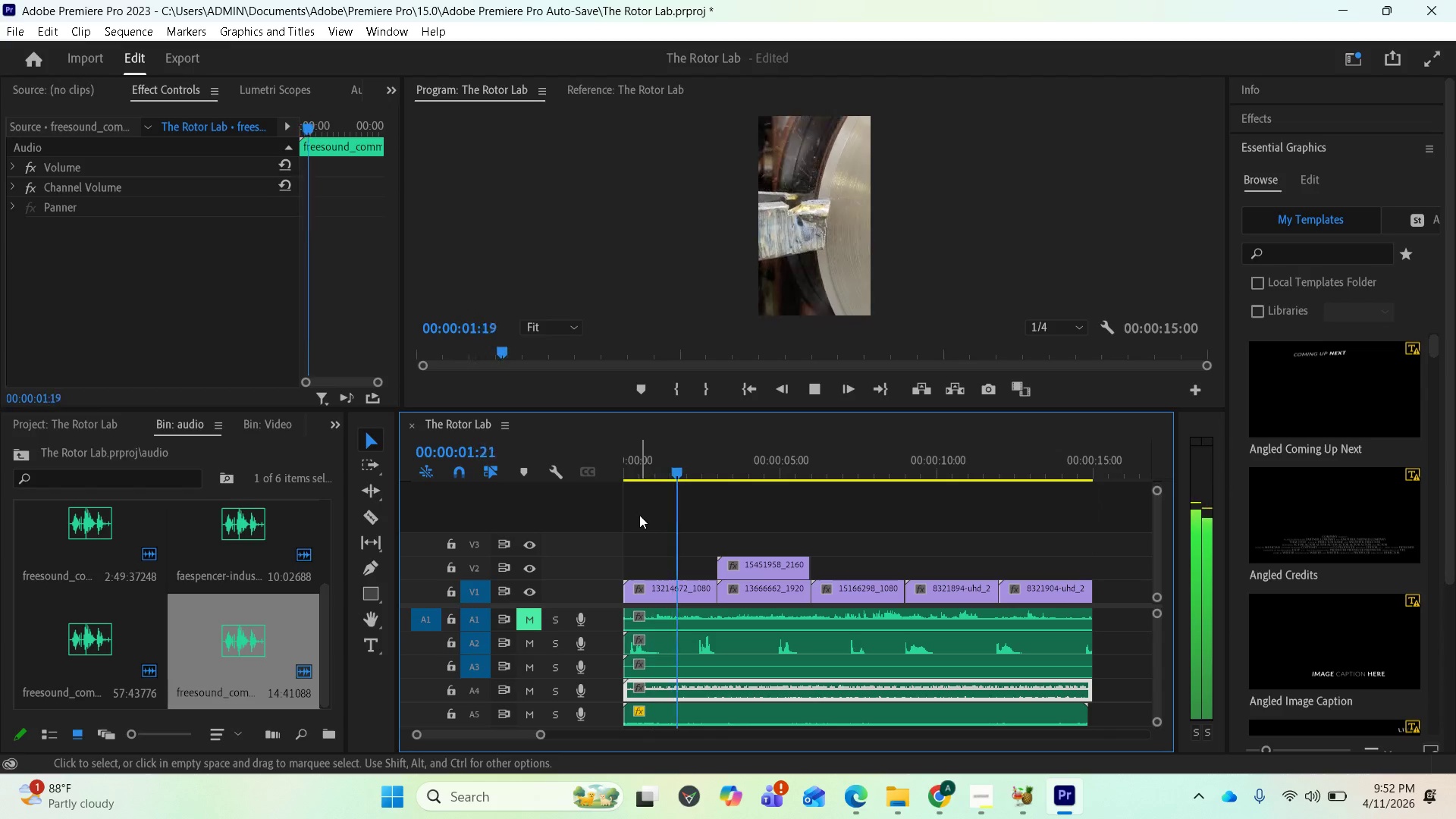 
key(Space)
 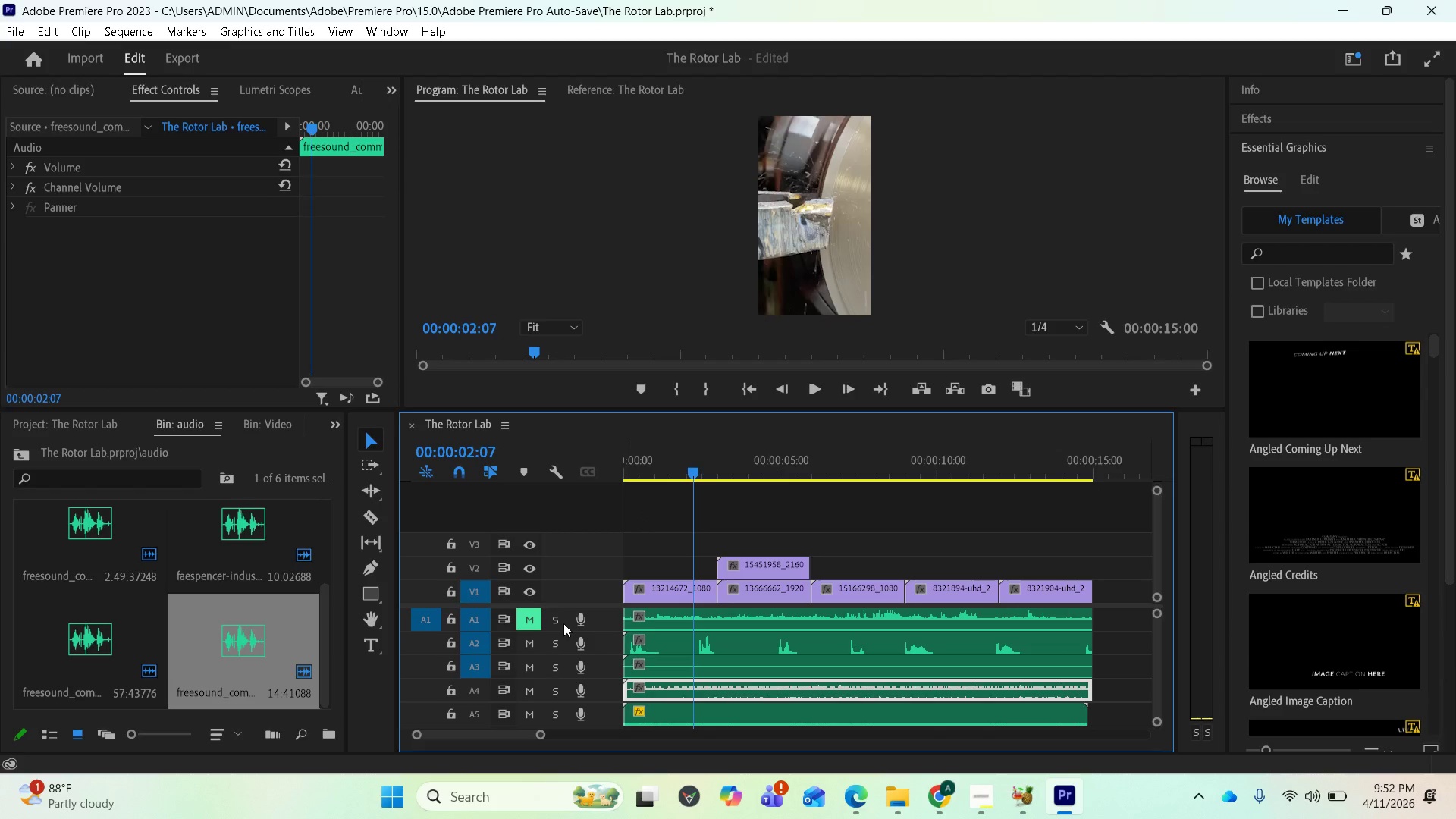 
left_click([521, 617])
 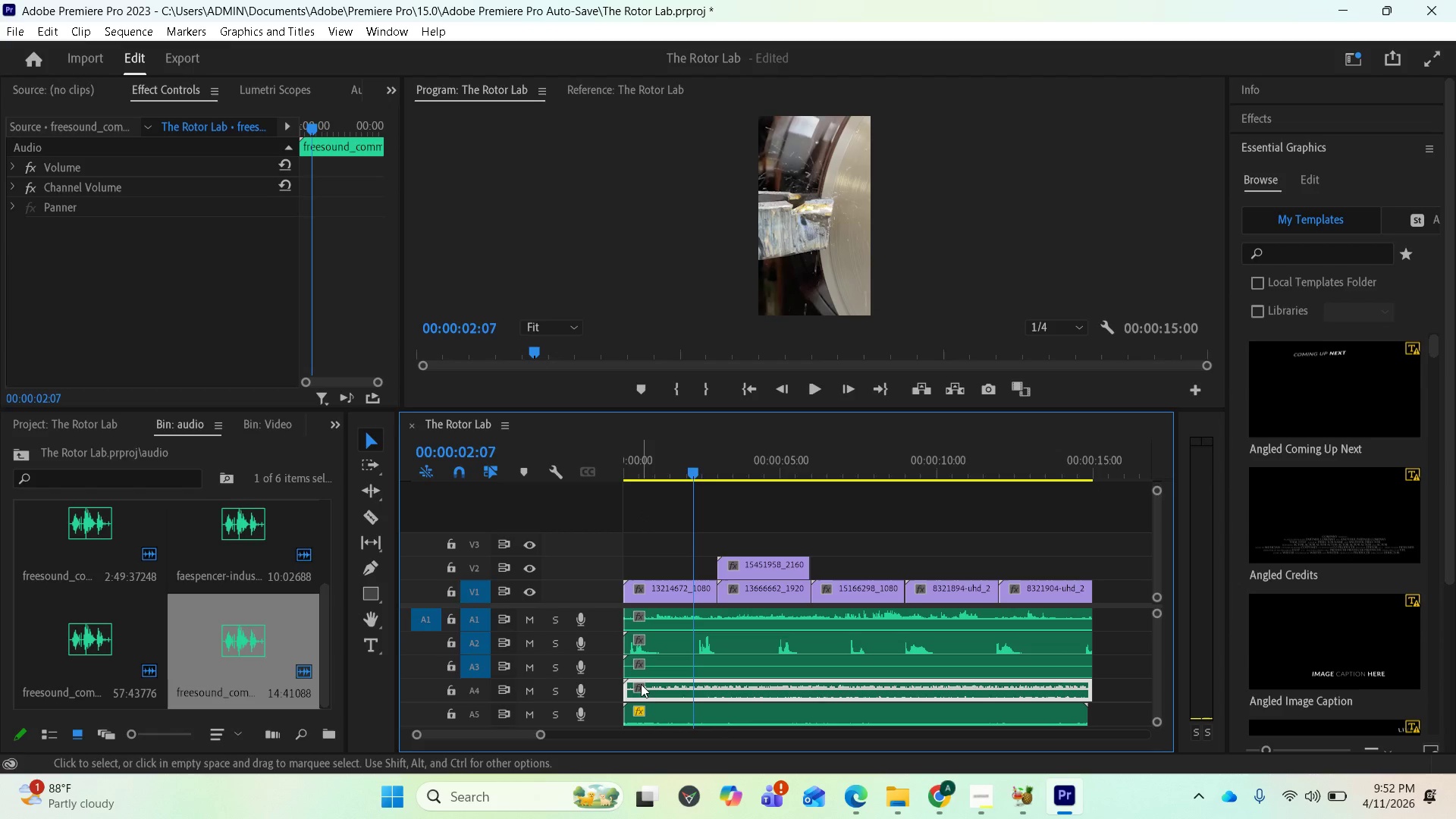 
right_click([656, 688])
 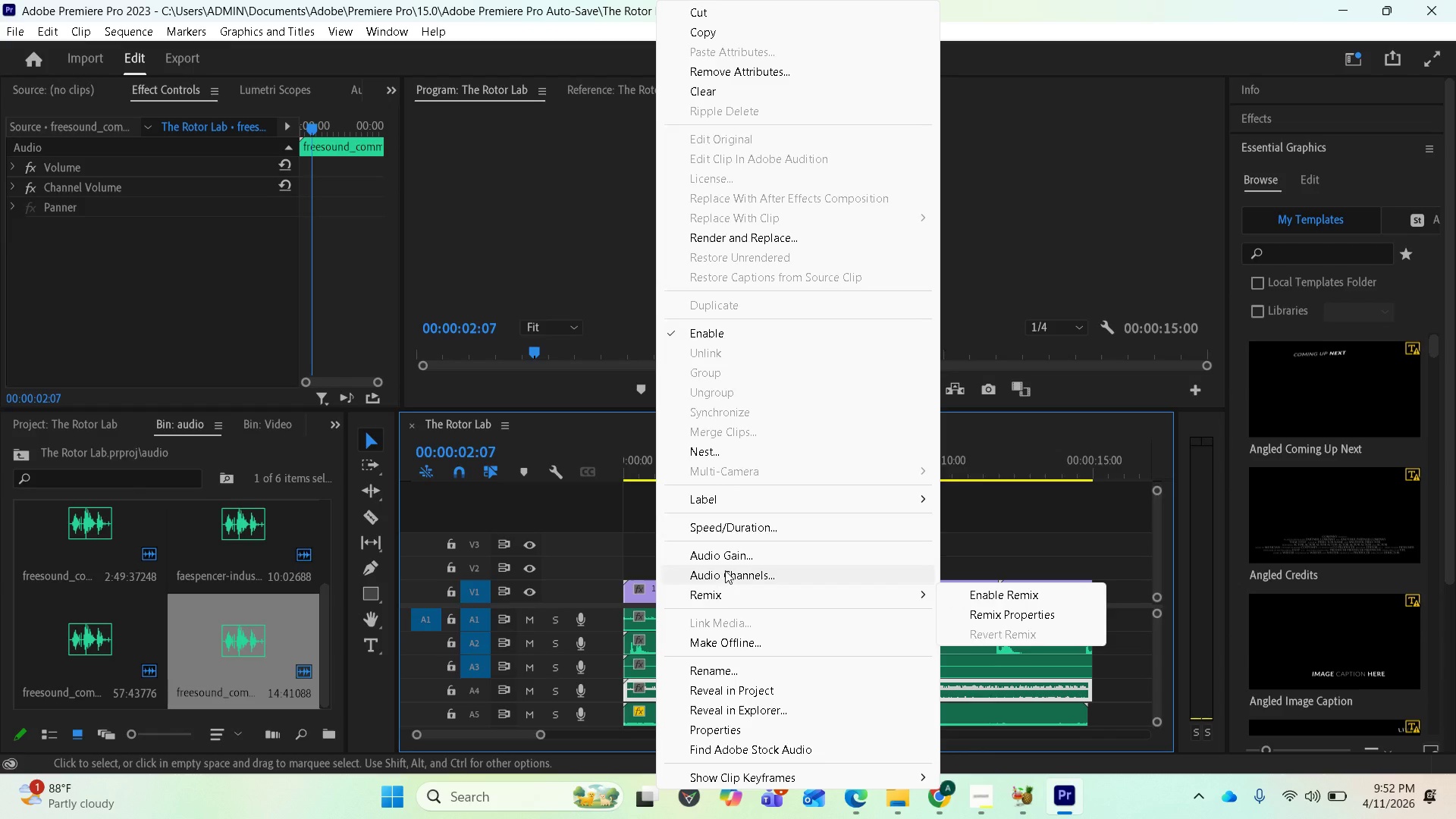 
left_click([725, 559])
 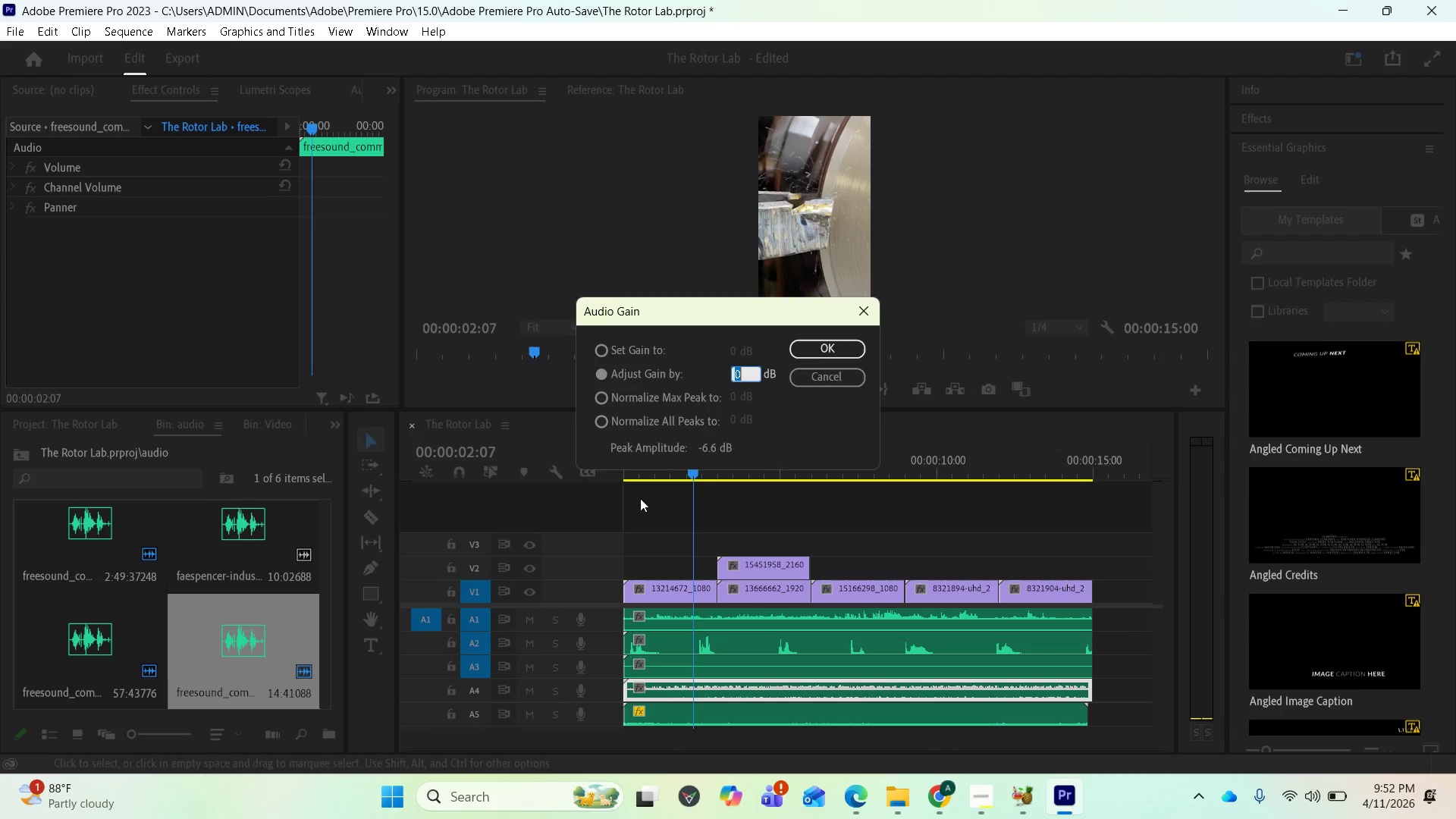 
type(-10)
 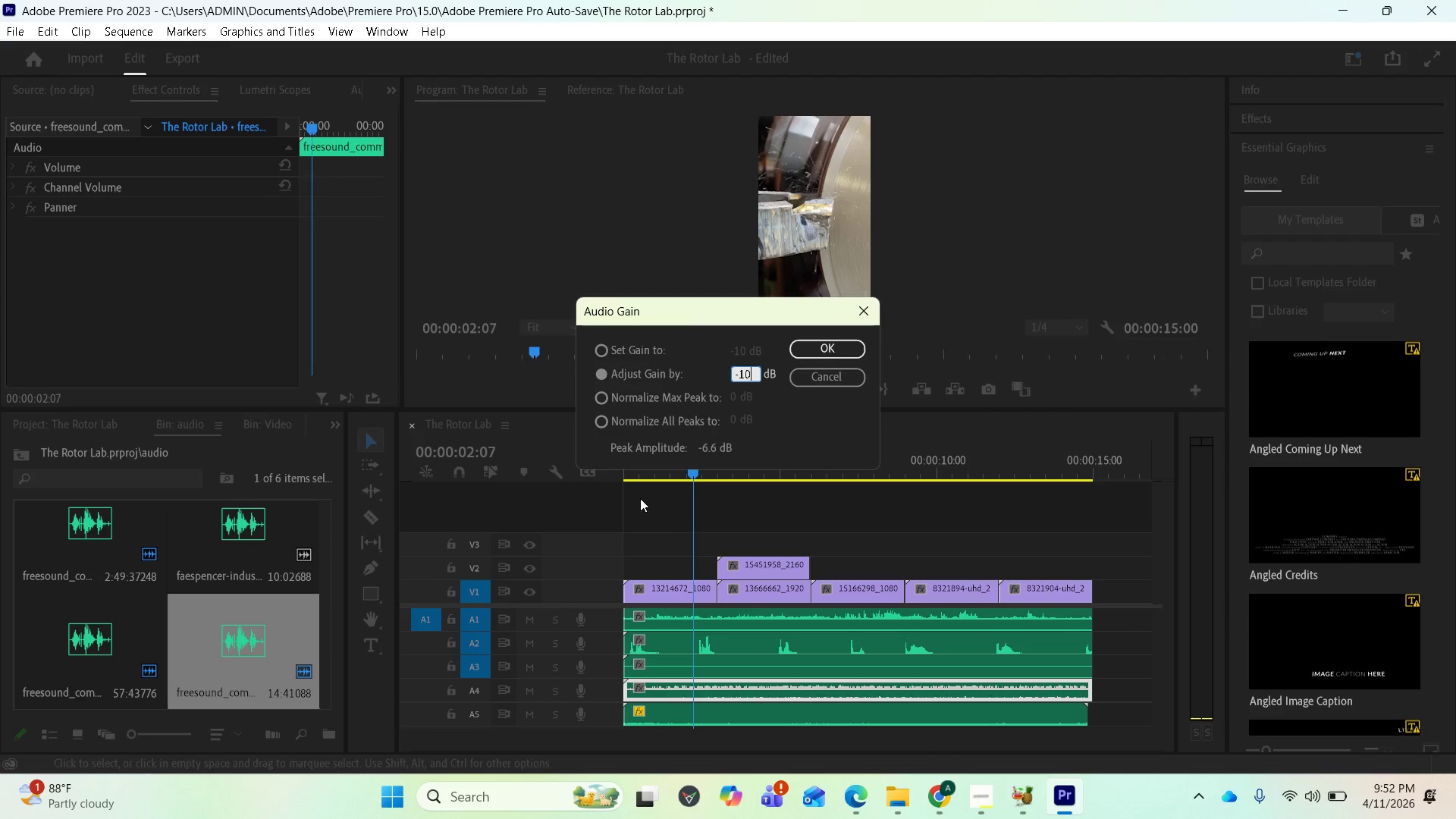 
key(Enter)
 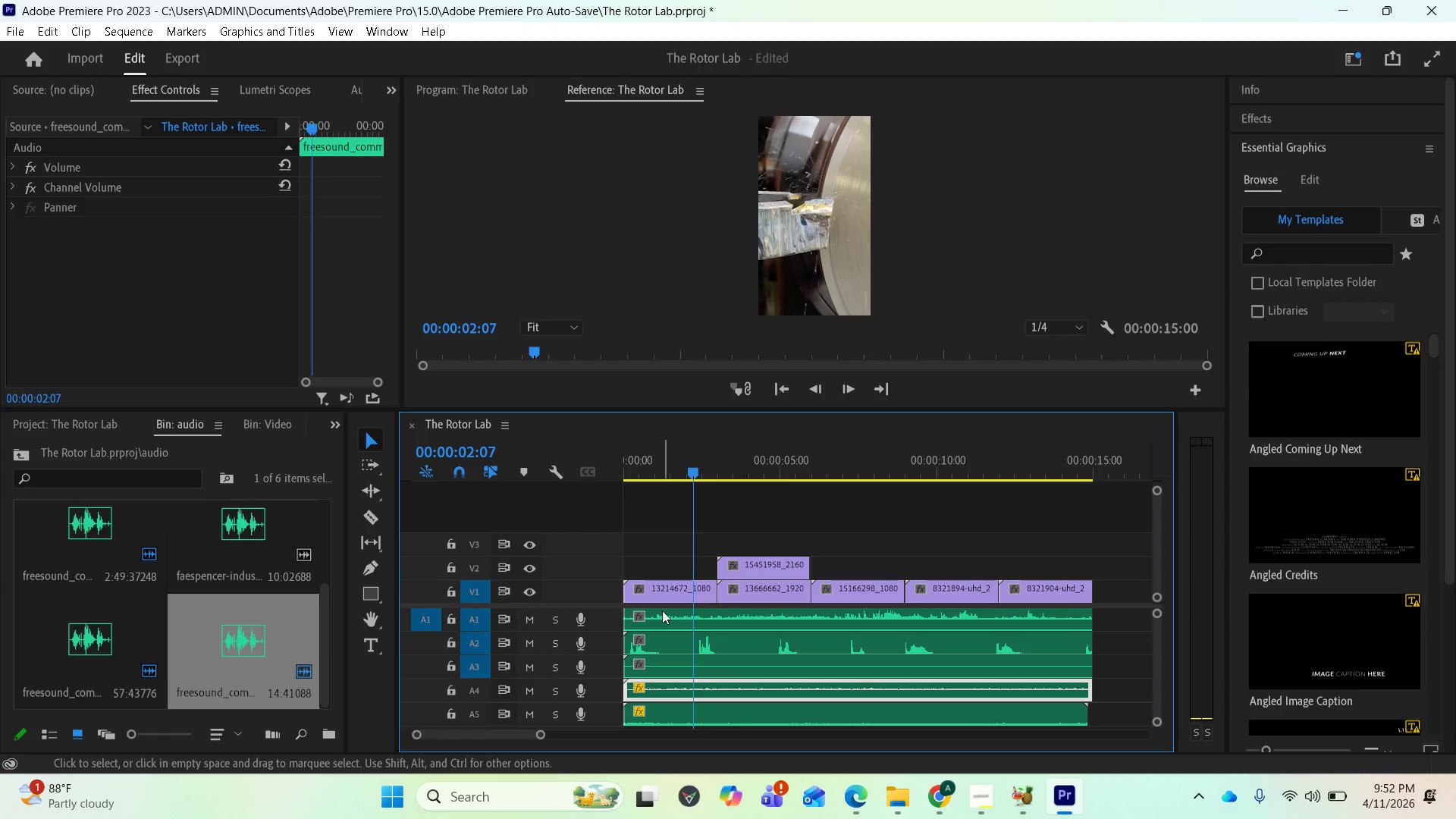 
key(Space)